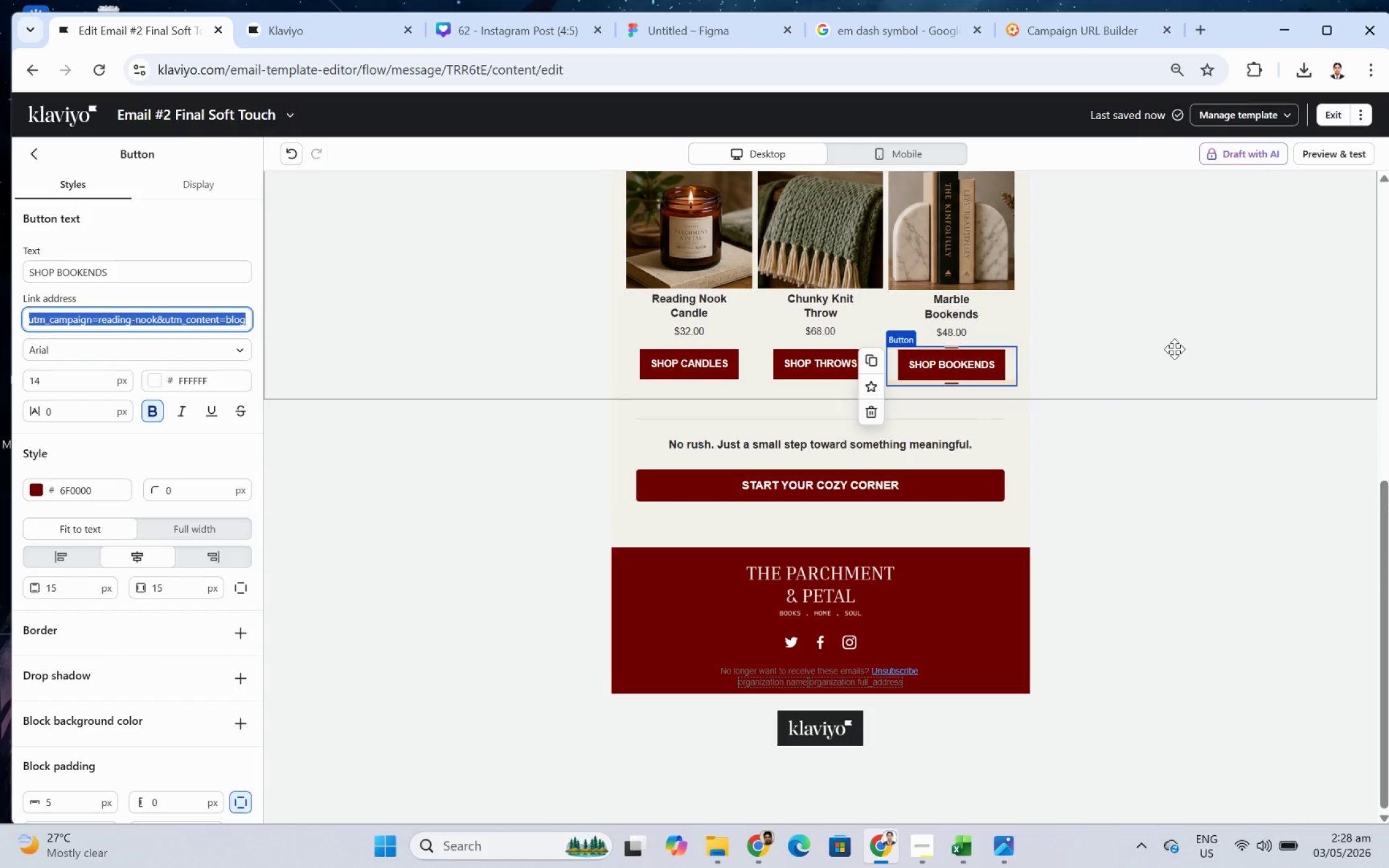 
left_click([966, 491])
 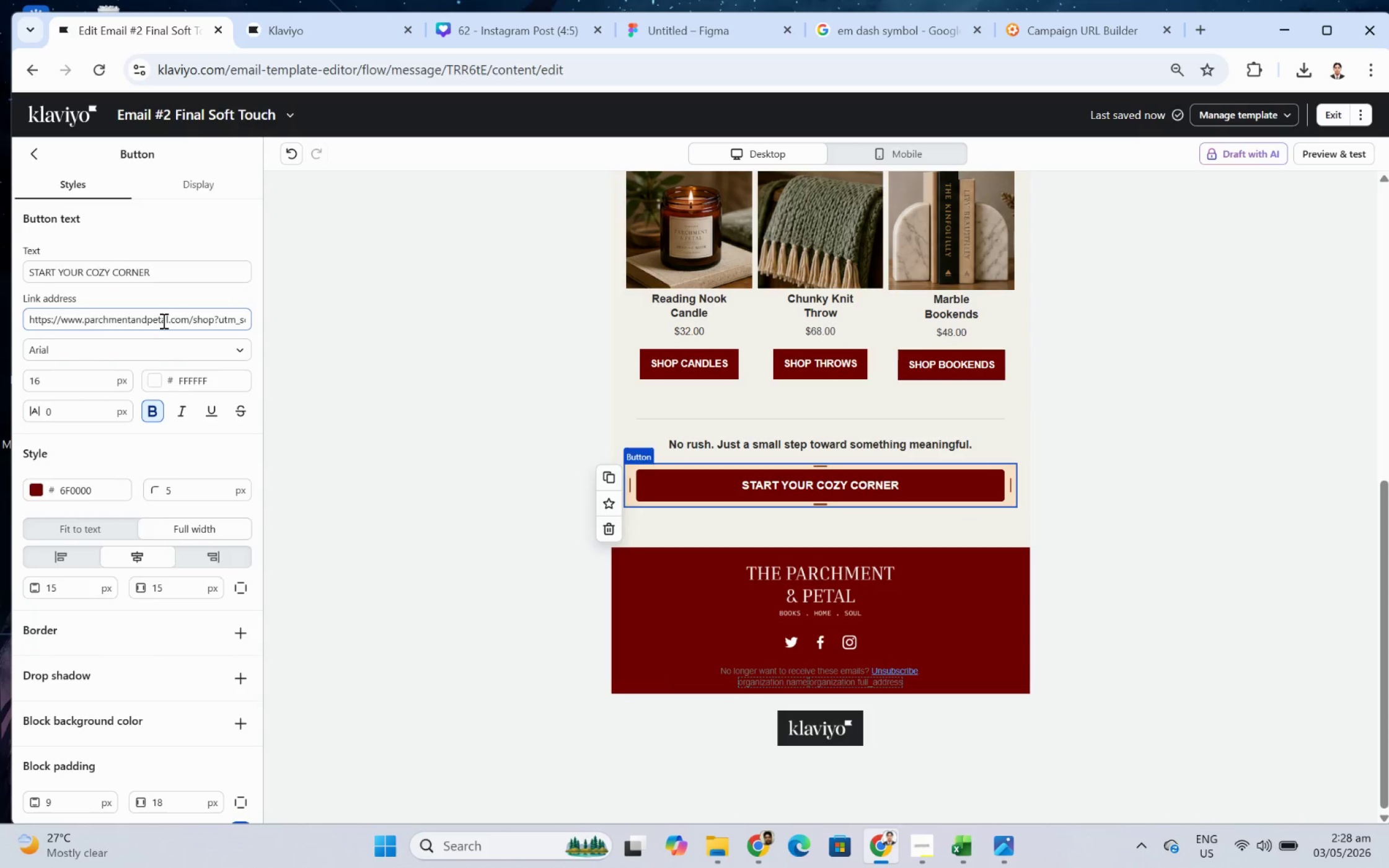 
left_click_drag(start_coordinate=[162, 320], to_coordinate=[382, 320])
 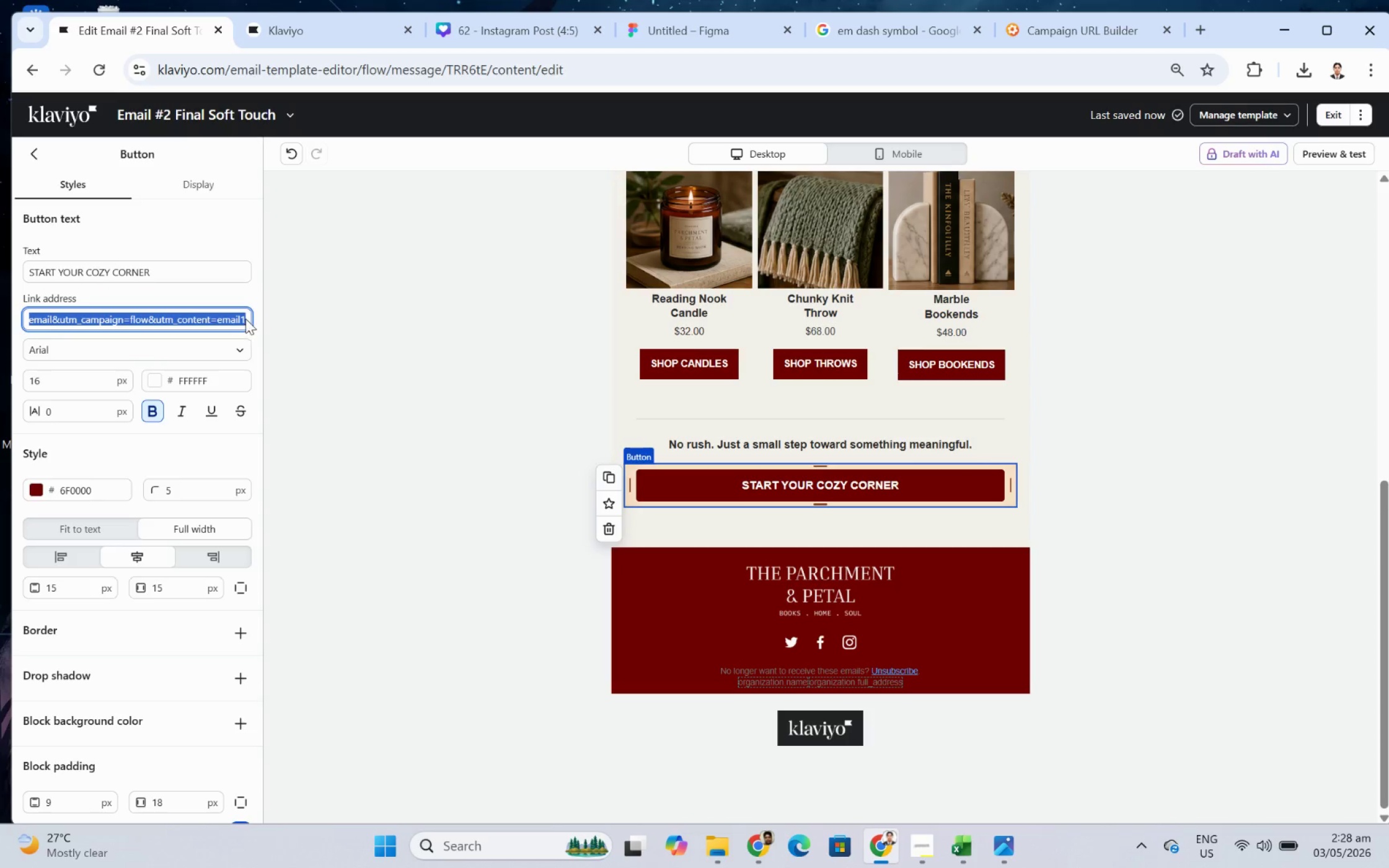 
left_click([244, 317])
 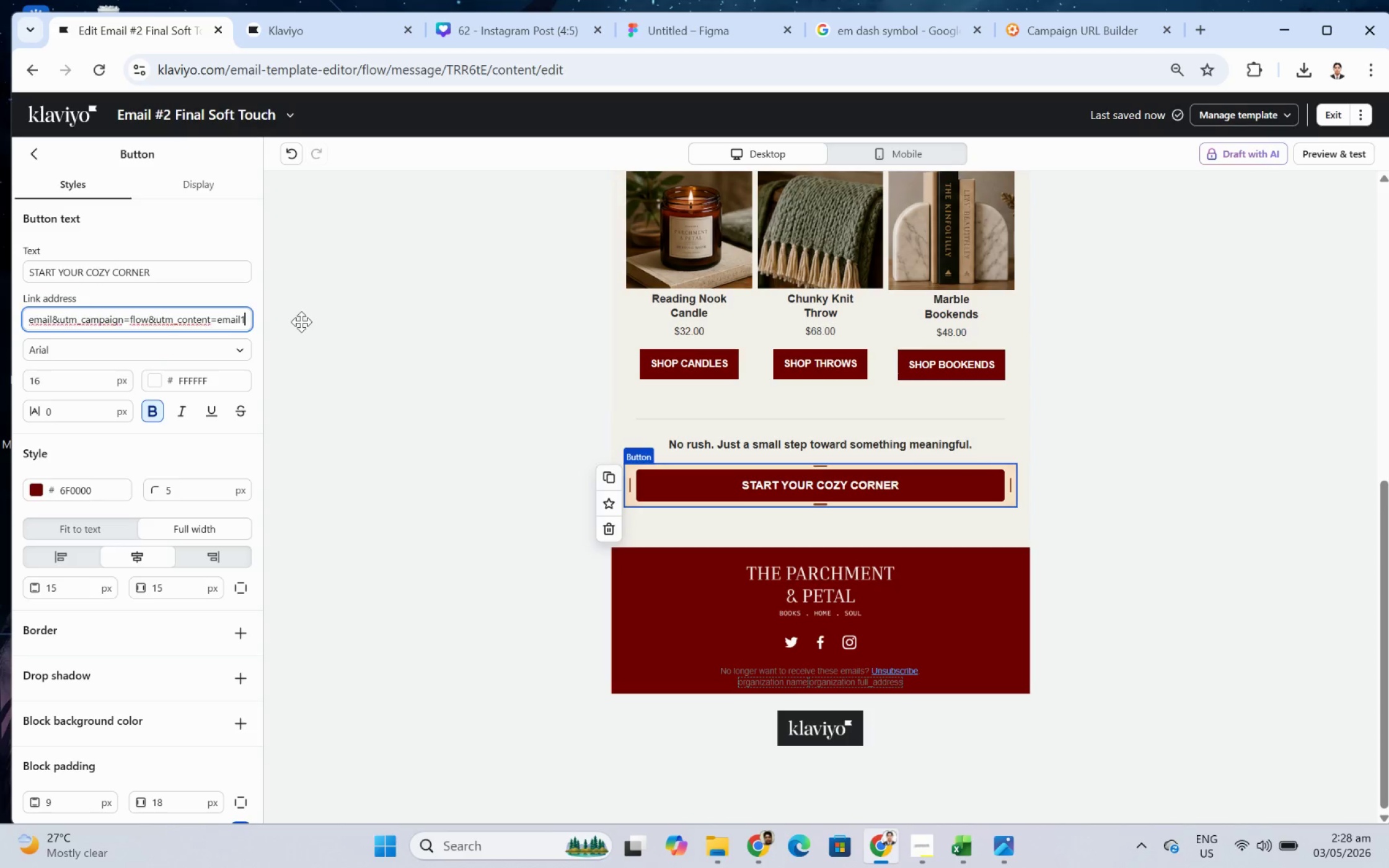 
key(Backspace)
 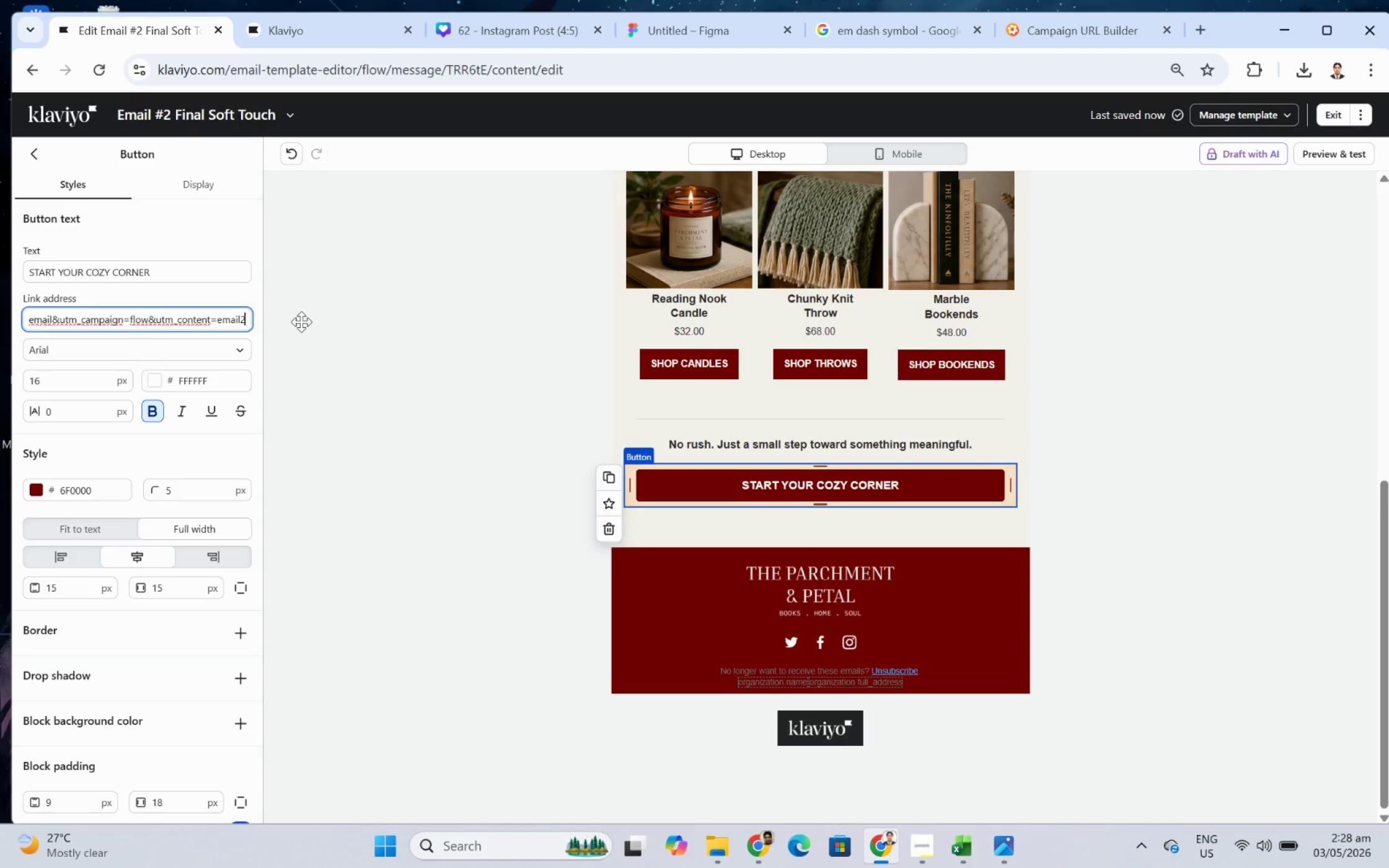 
key(2)
 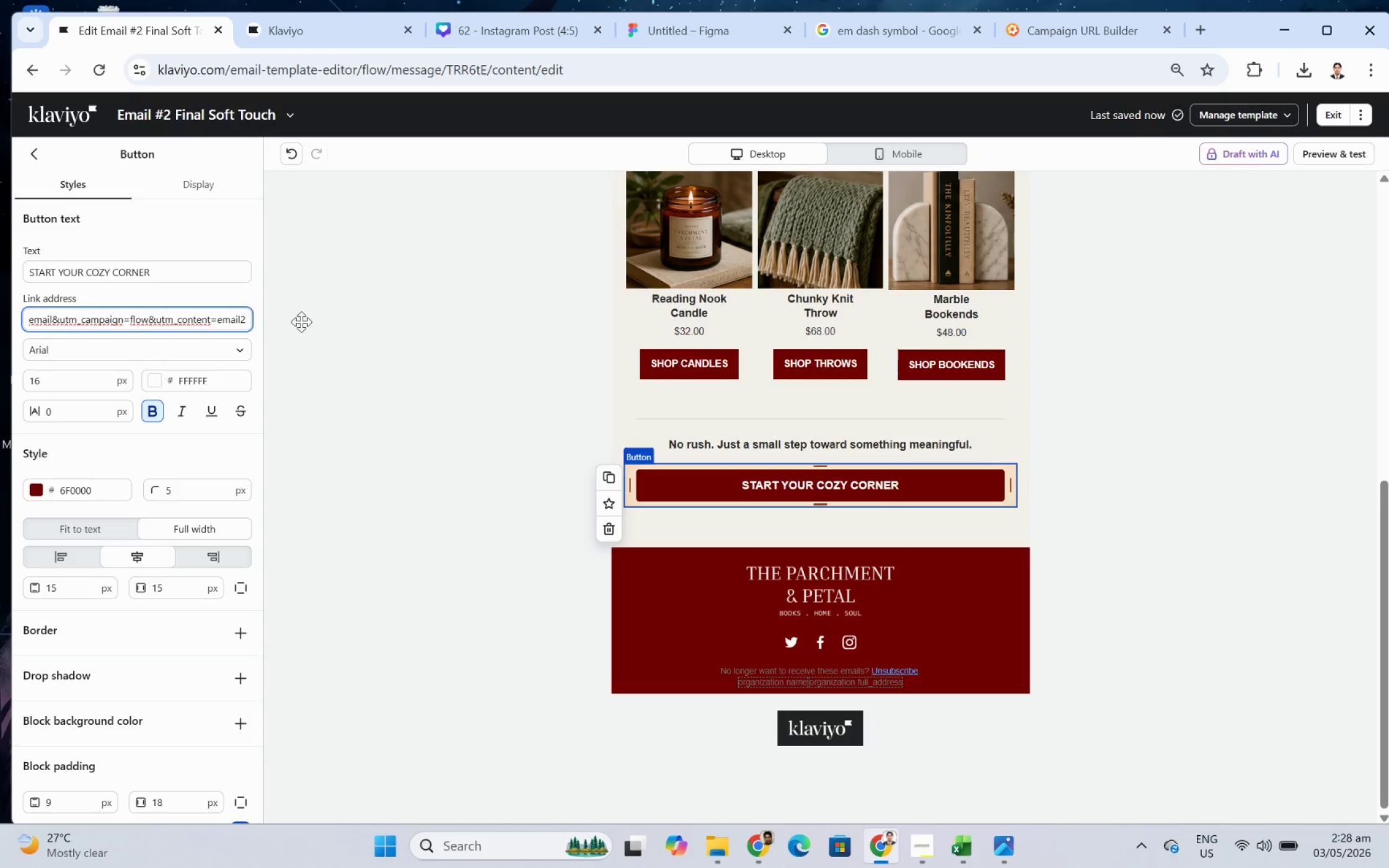 
key(Control+A)
 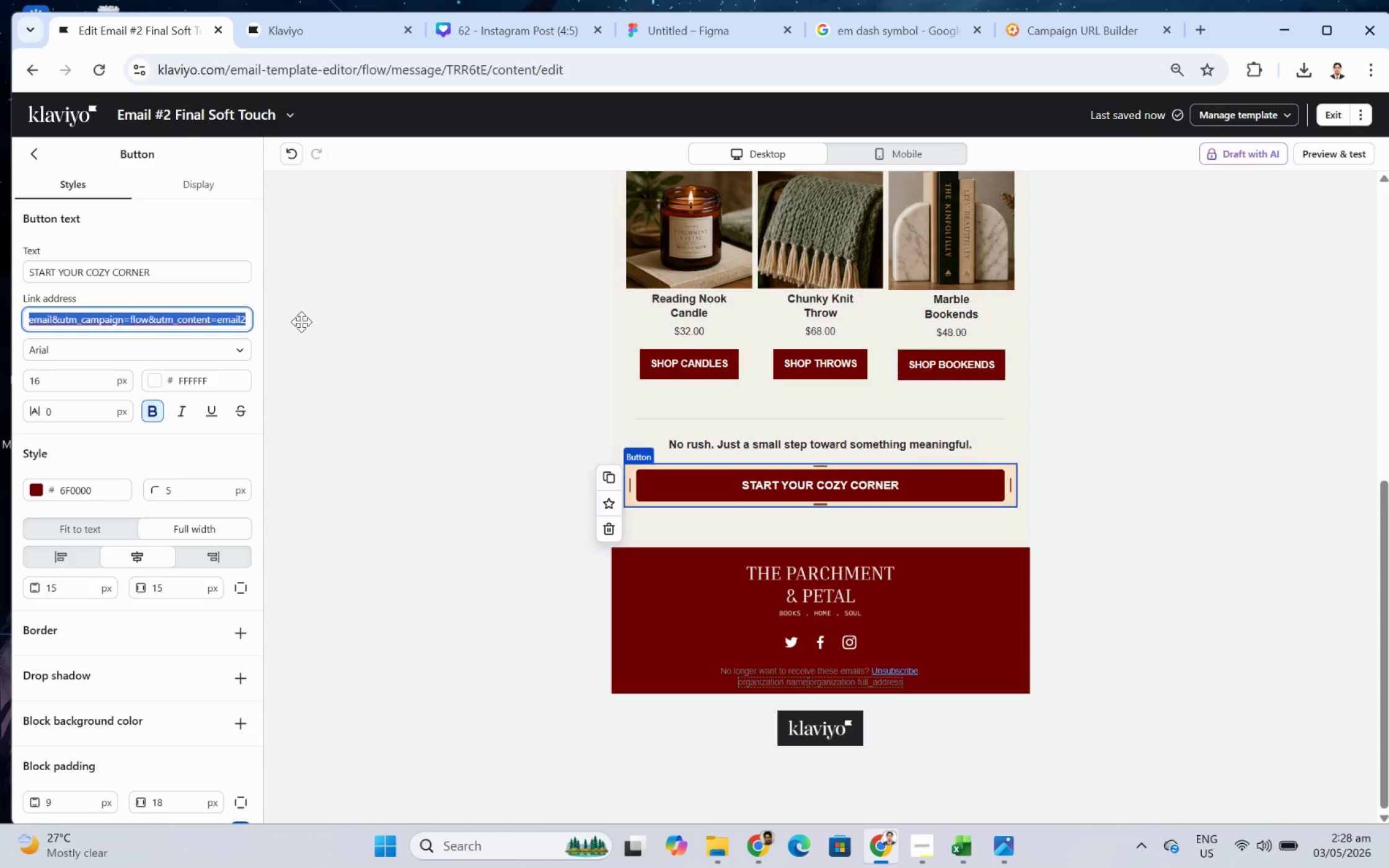 
key(Control+C)
 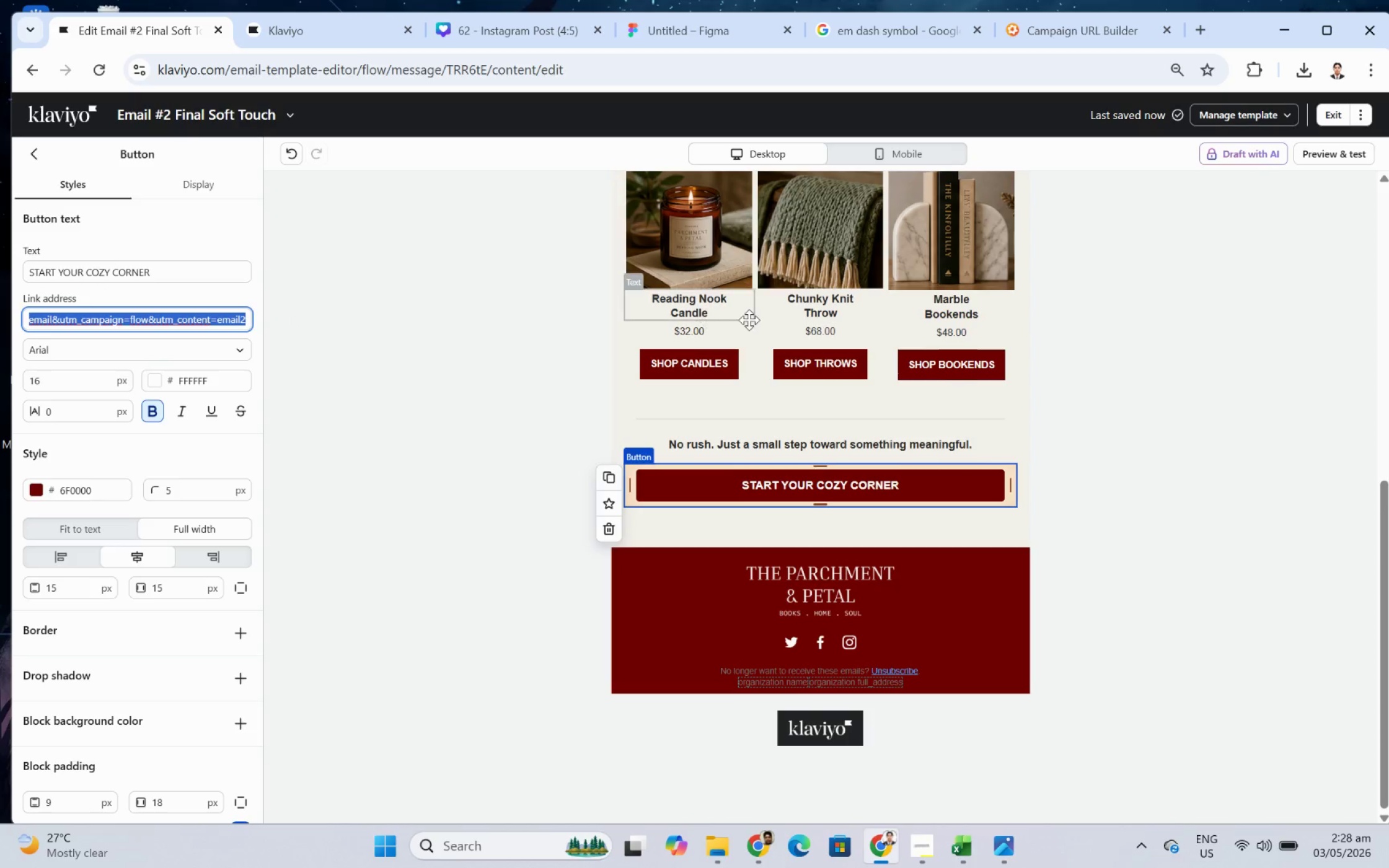 
scroll: coordinate [751, 320], scroll_direction: up, amount: 2.0
 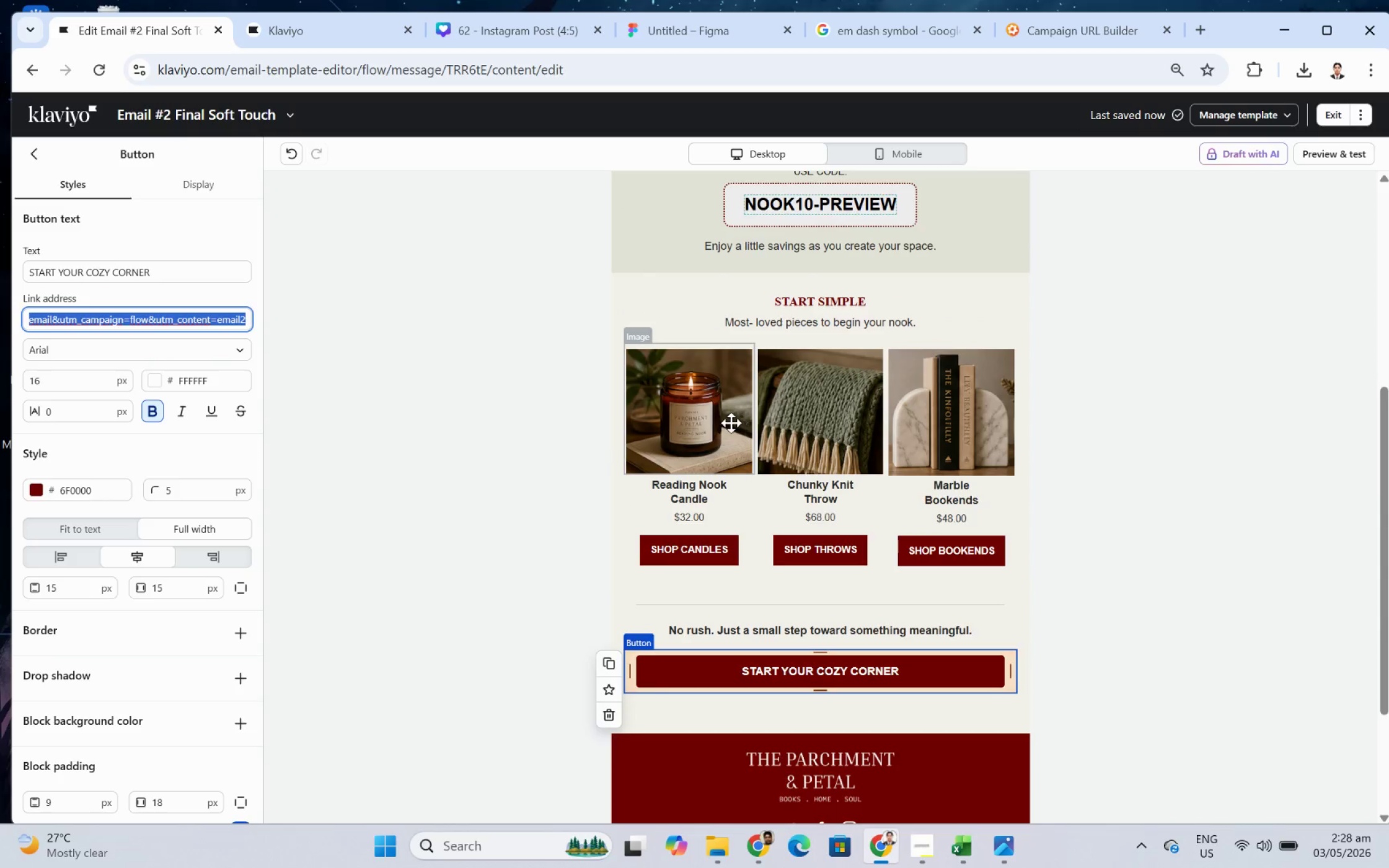 
left_click([720, 420])
 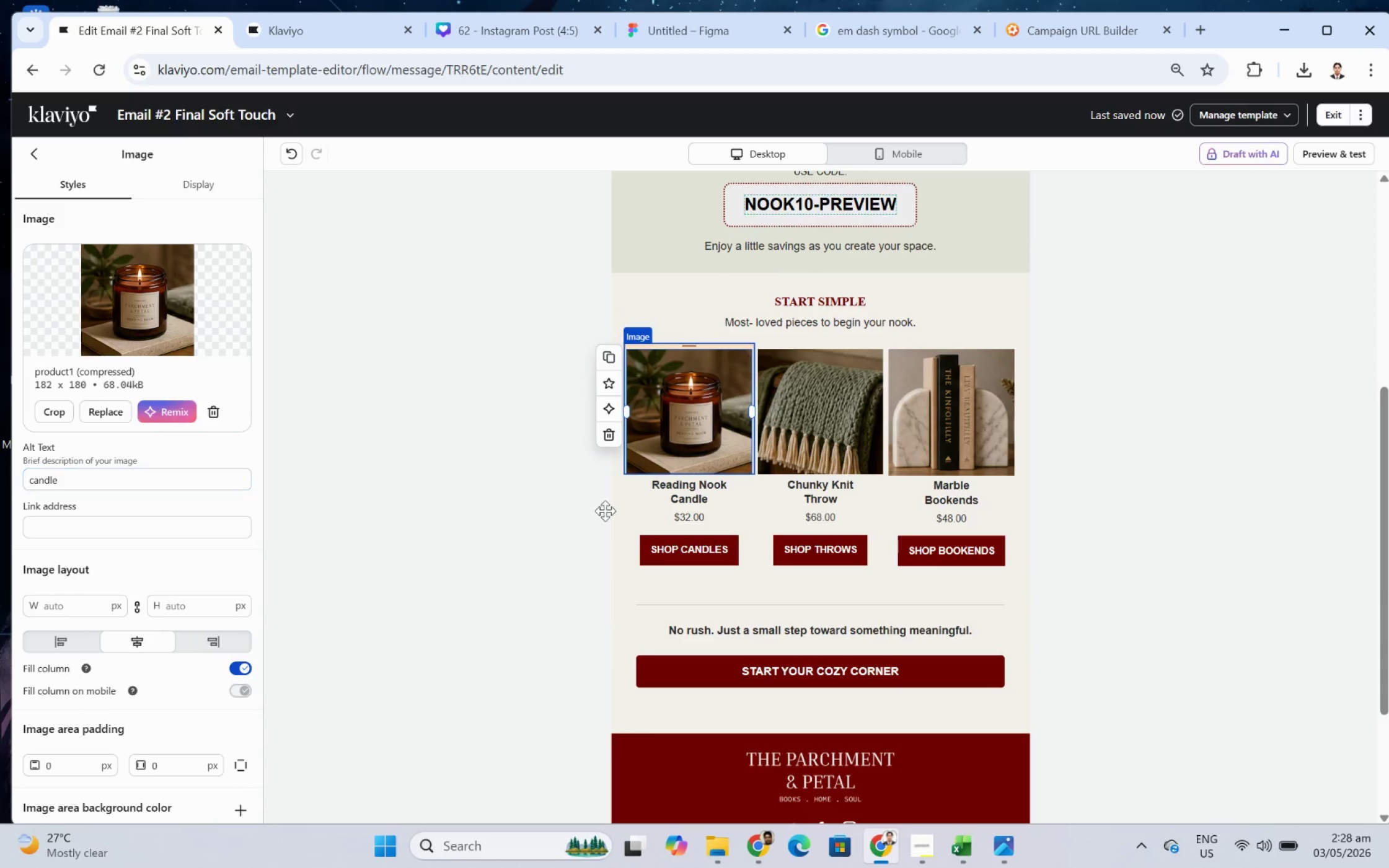 
left_click([659, 550])
 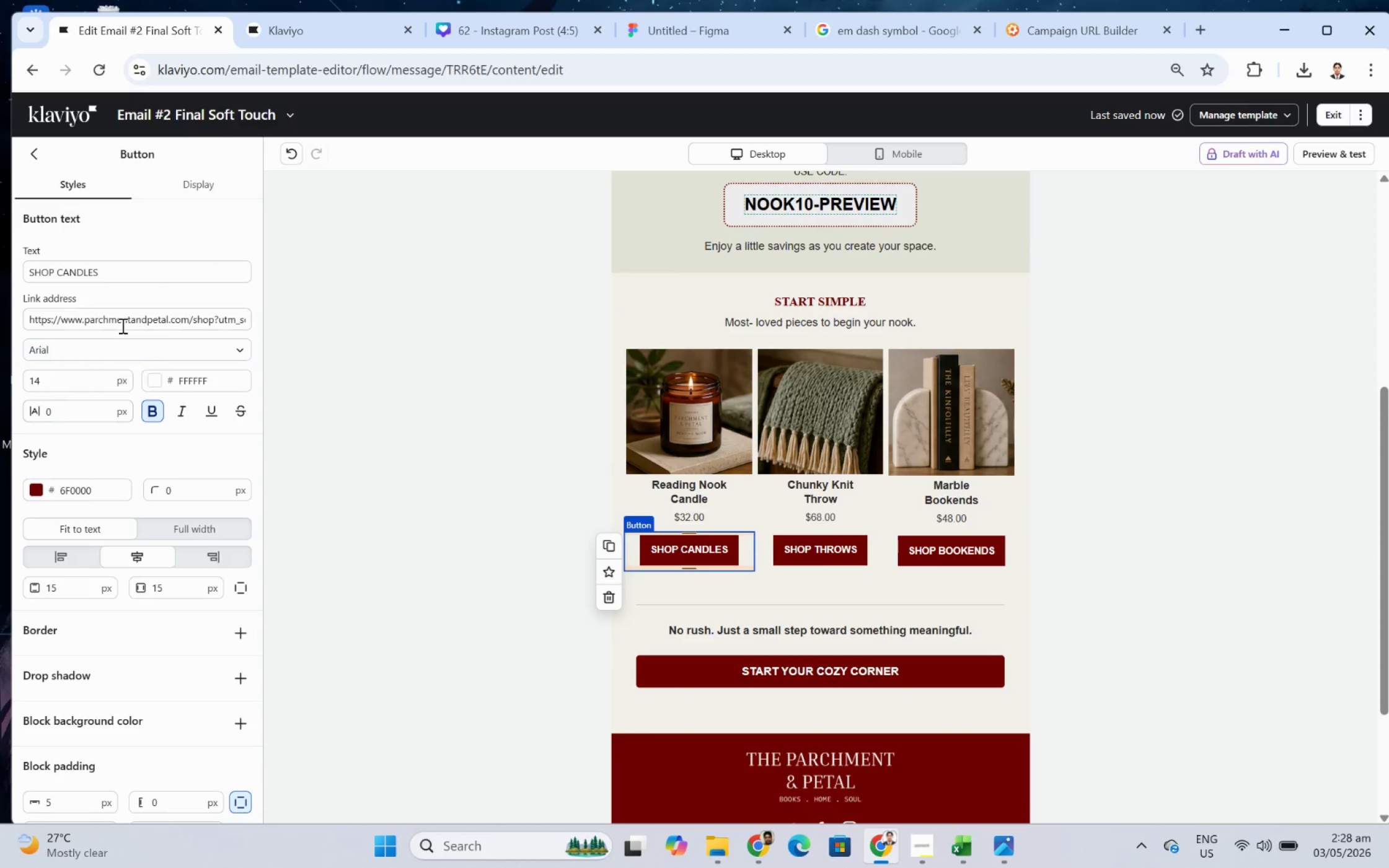 
double_click([125, 317])
 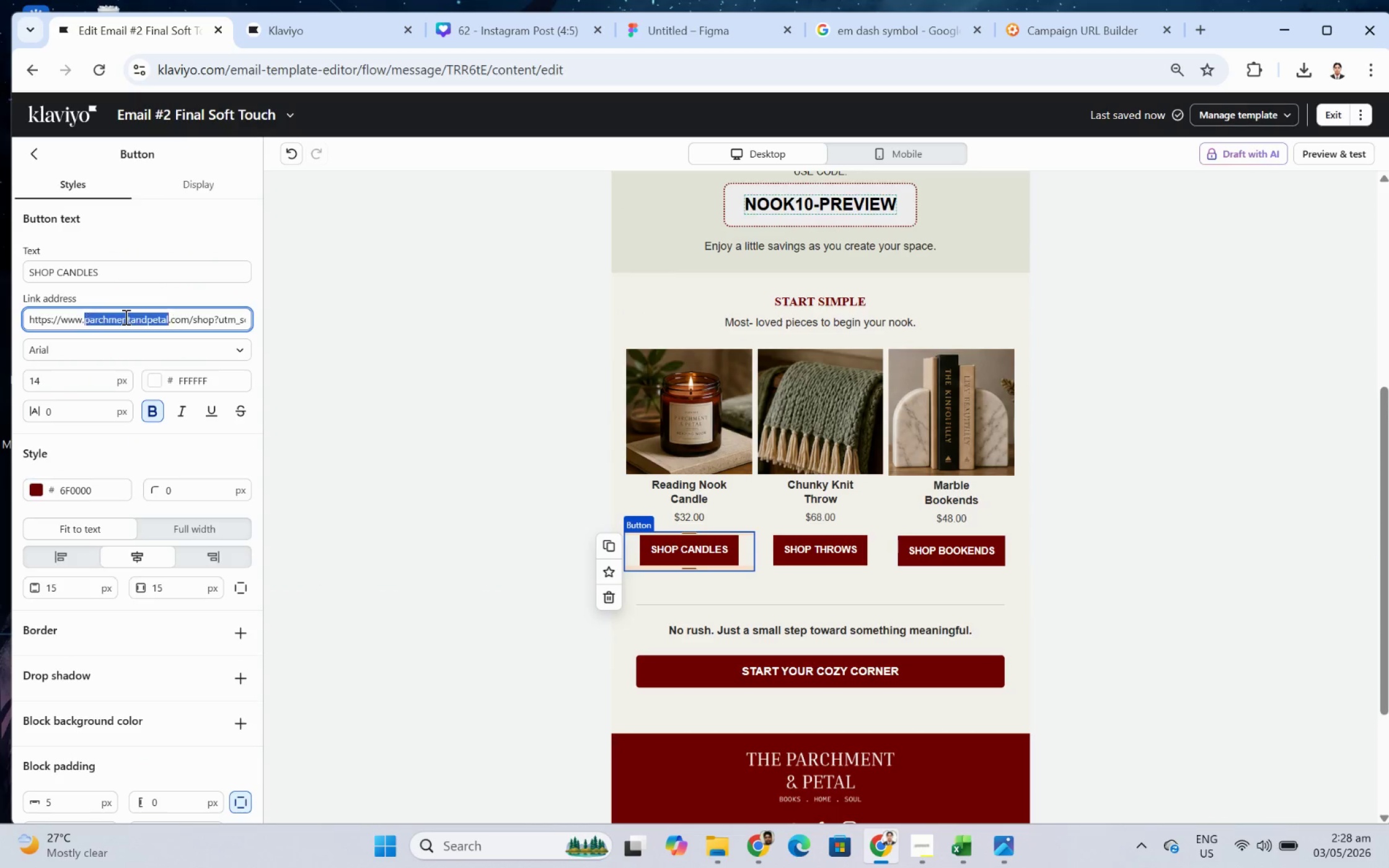 
triple_click([125, 317])
 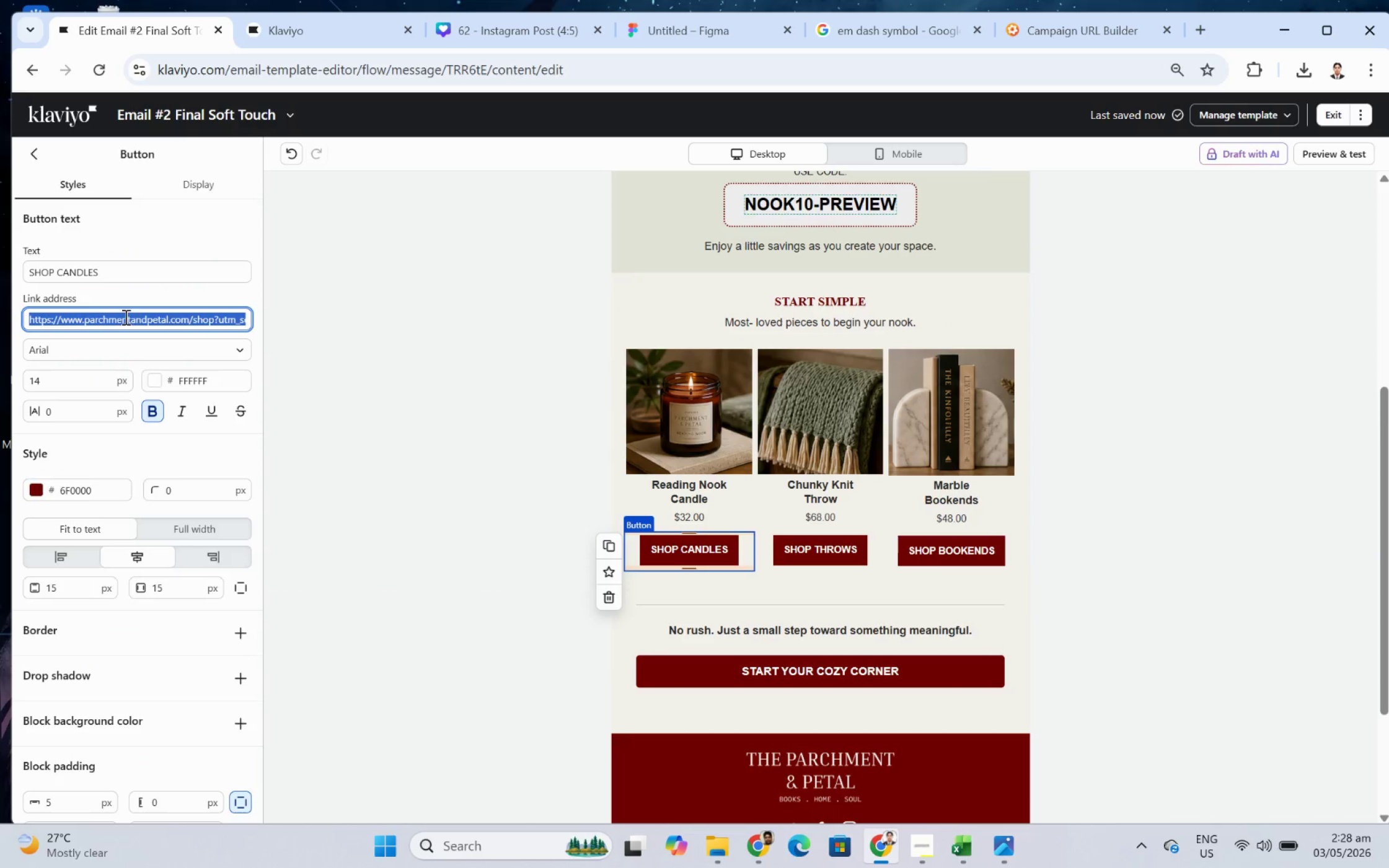 
key(Control+ControlLeft)
 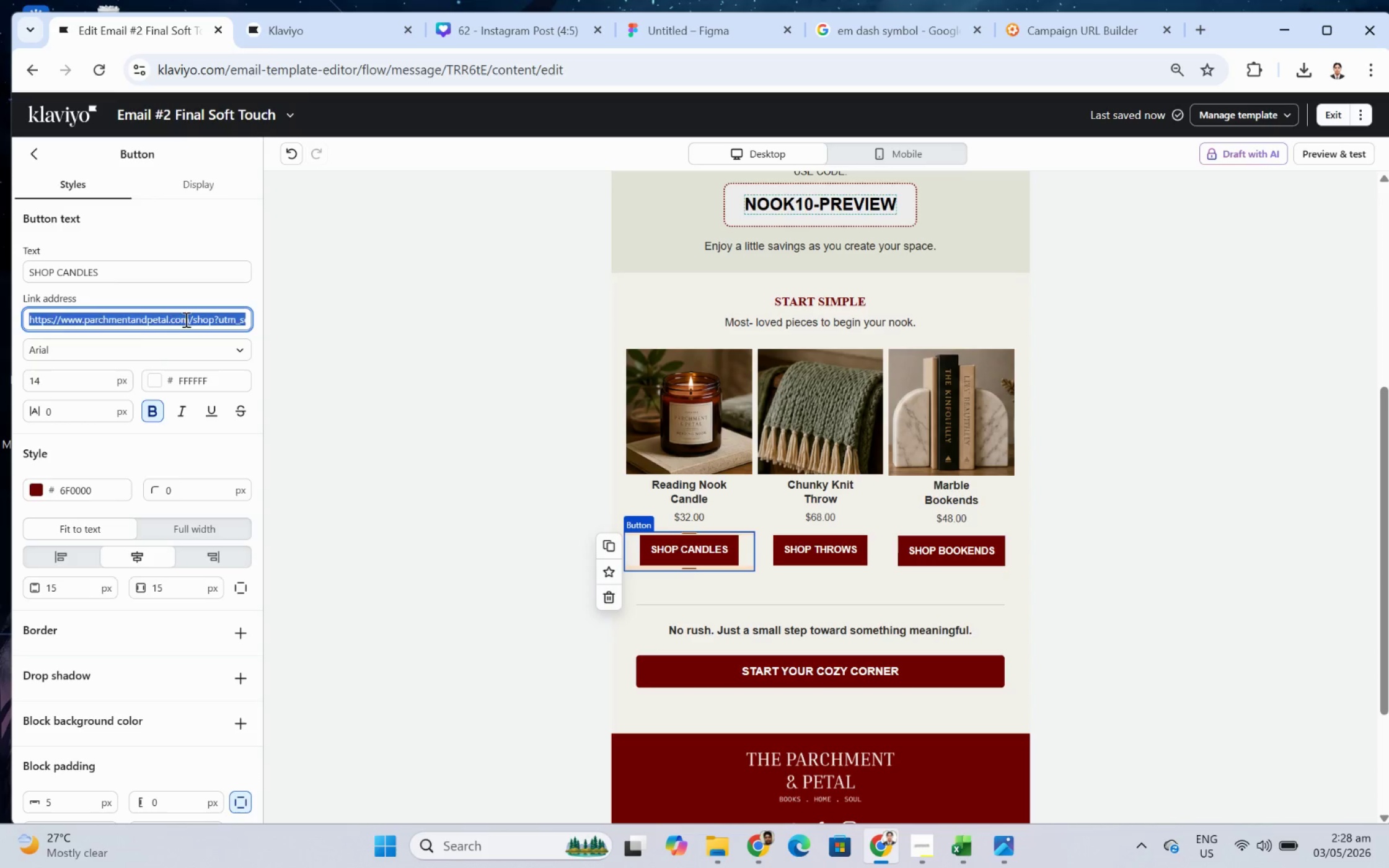 
key(Control+V)
 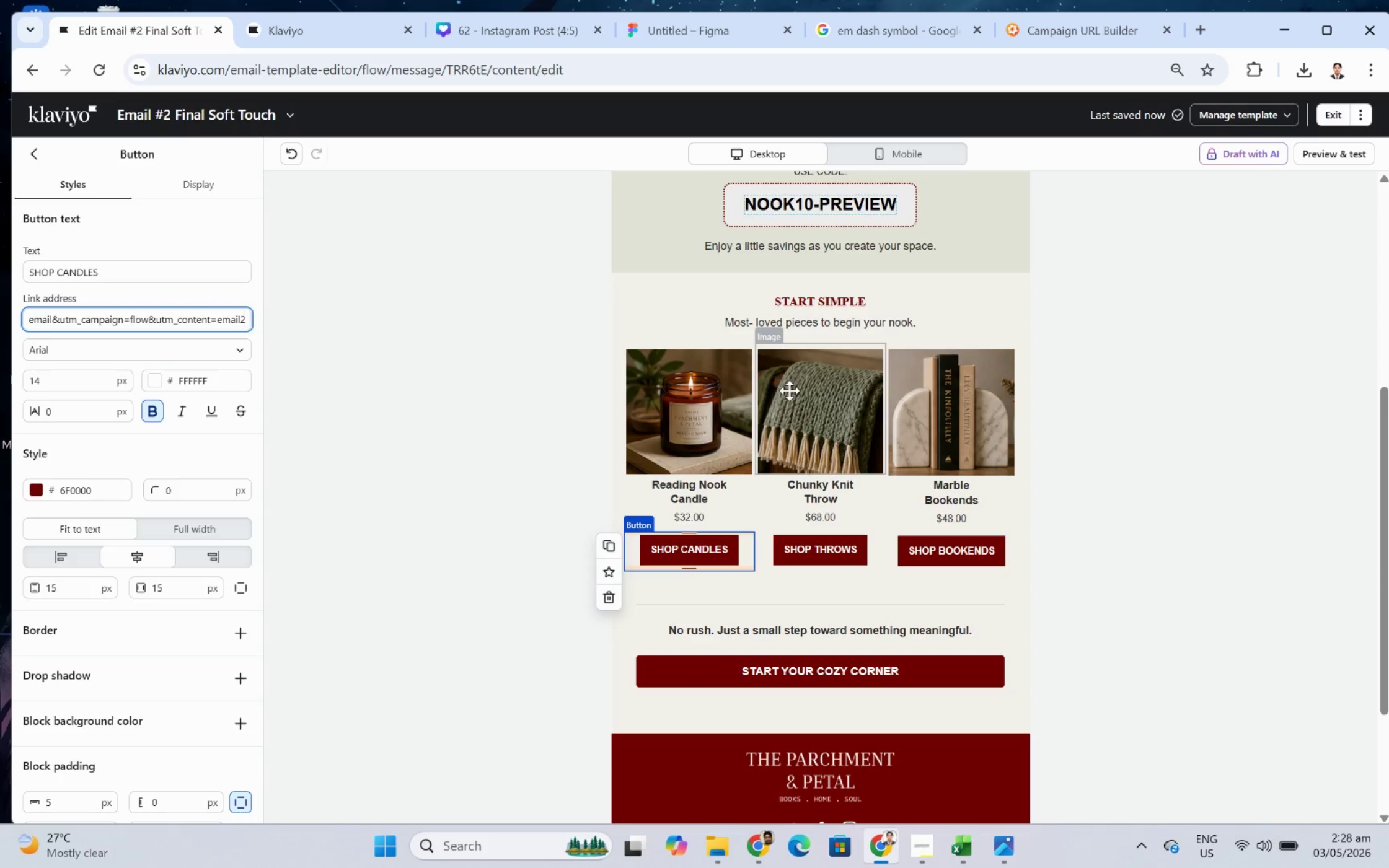 
left_click([792, 391])
 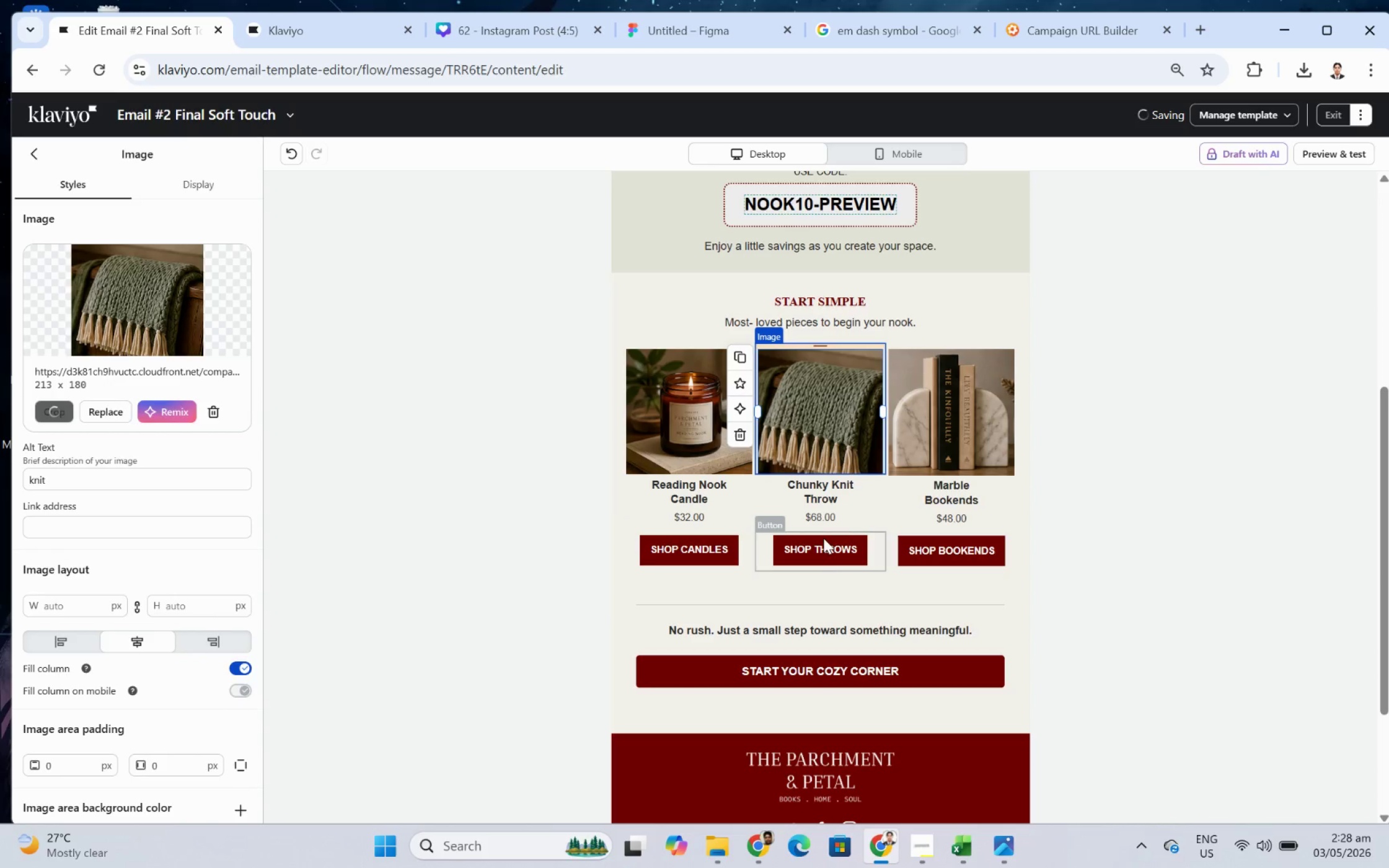 
left_click([827, 556])
 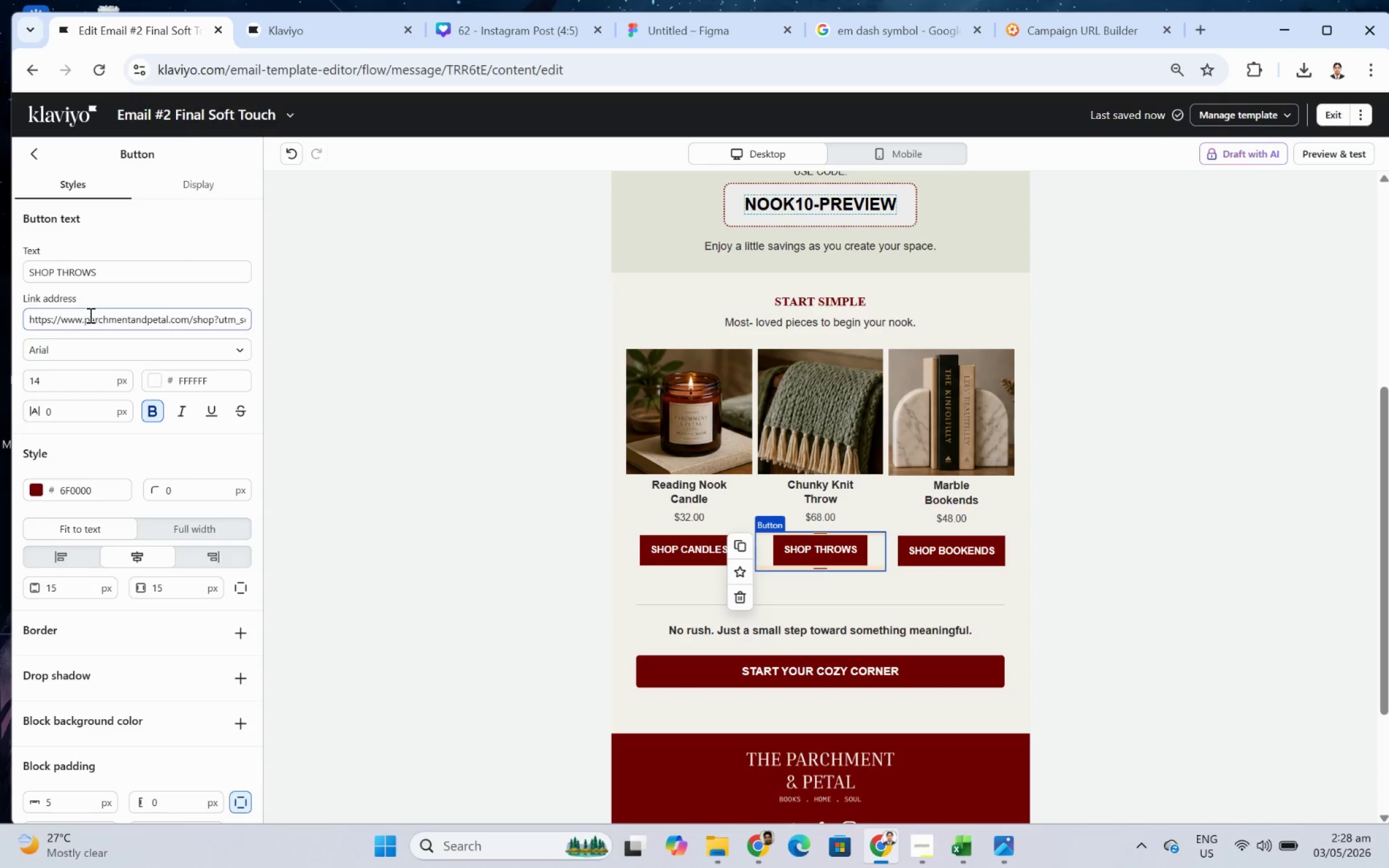 
double_click([89, 312])
 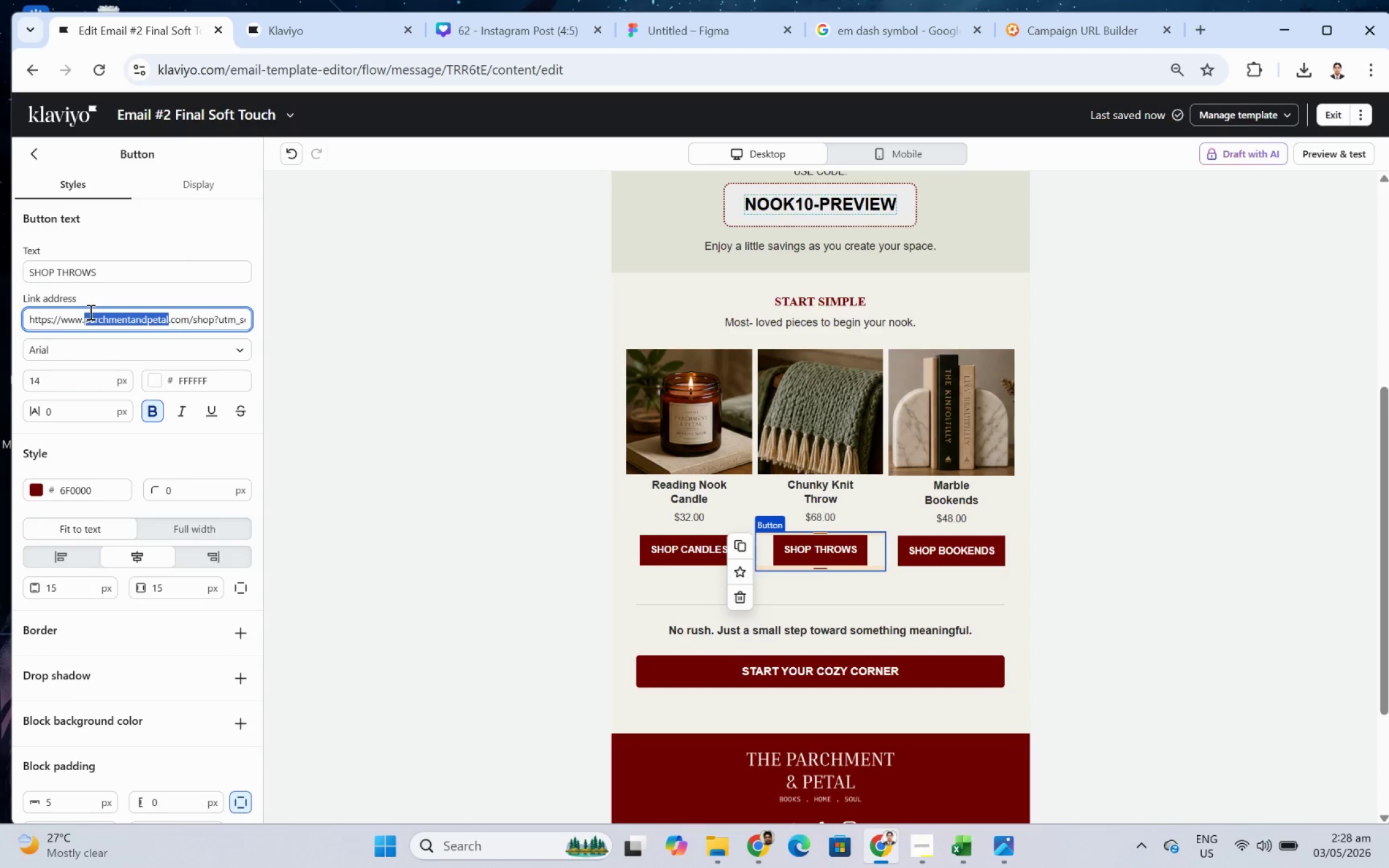 
triple_click([89, 312])
 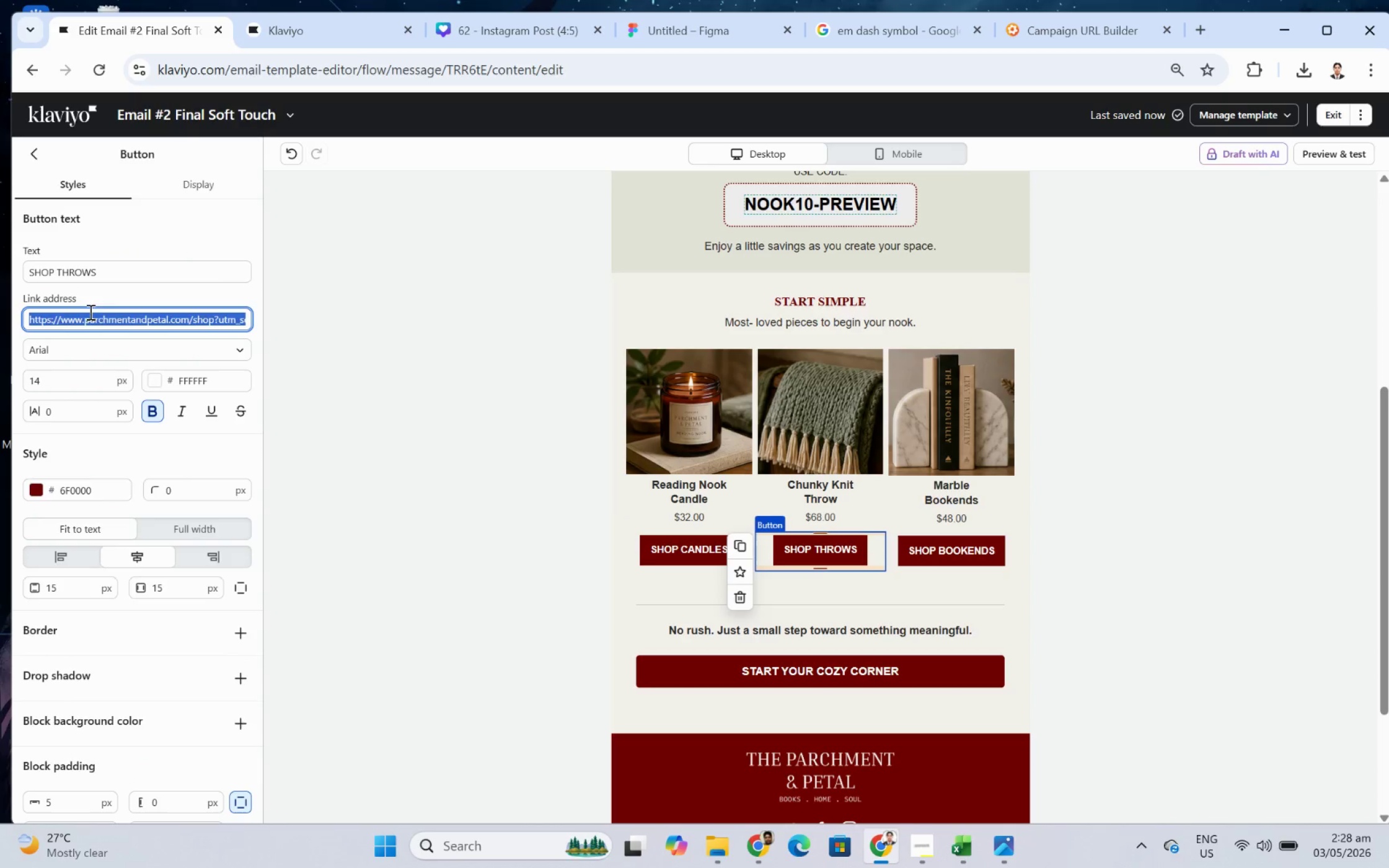 
key(Control+ControlLeft)
 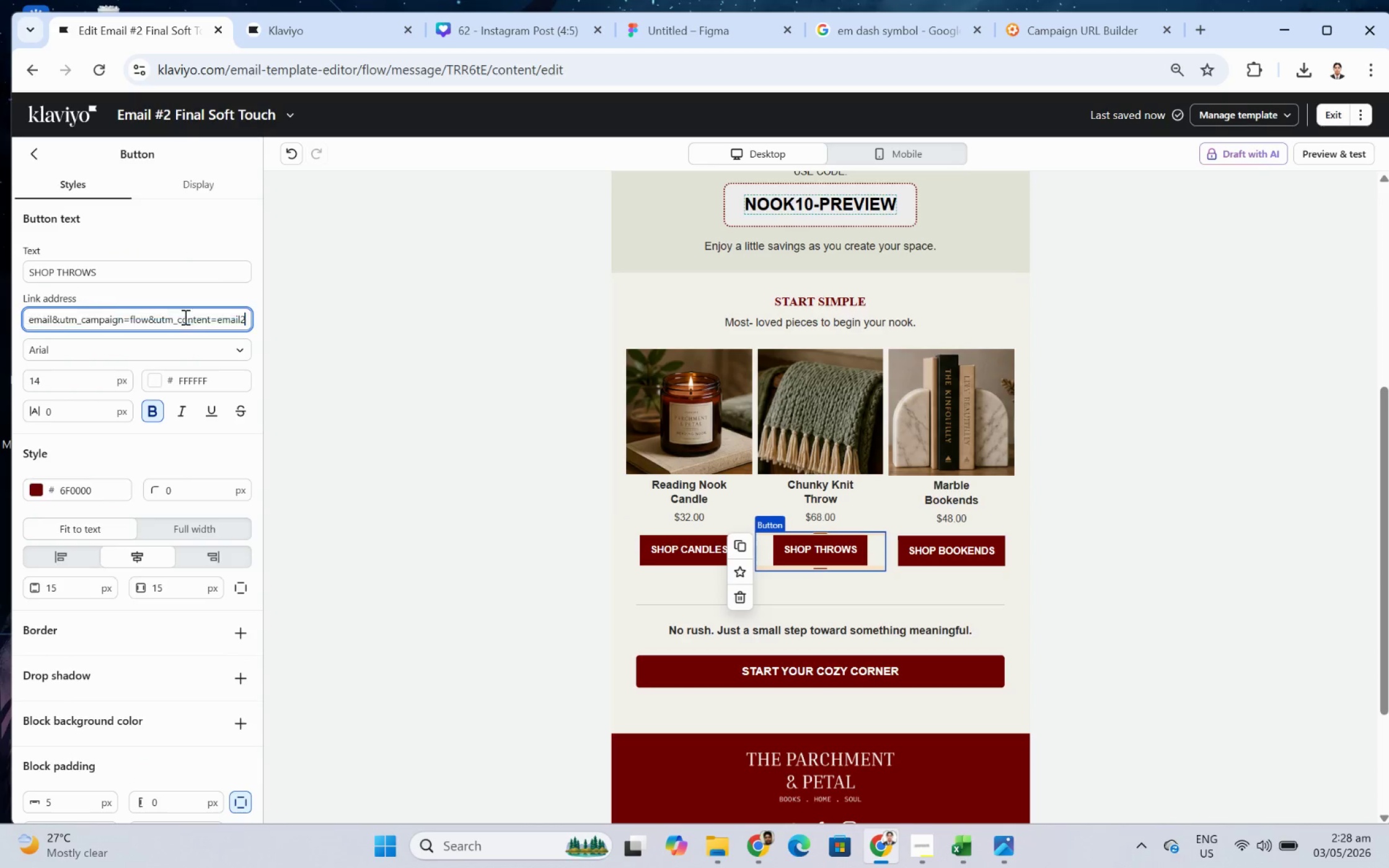 
key(Control+V)
 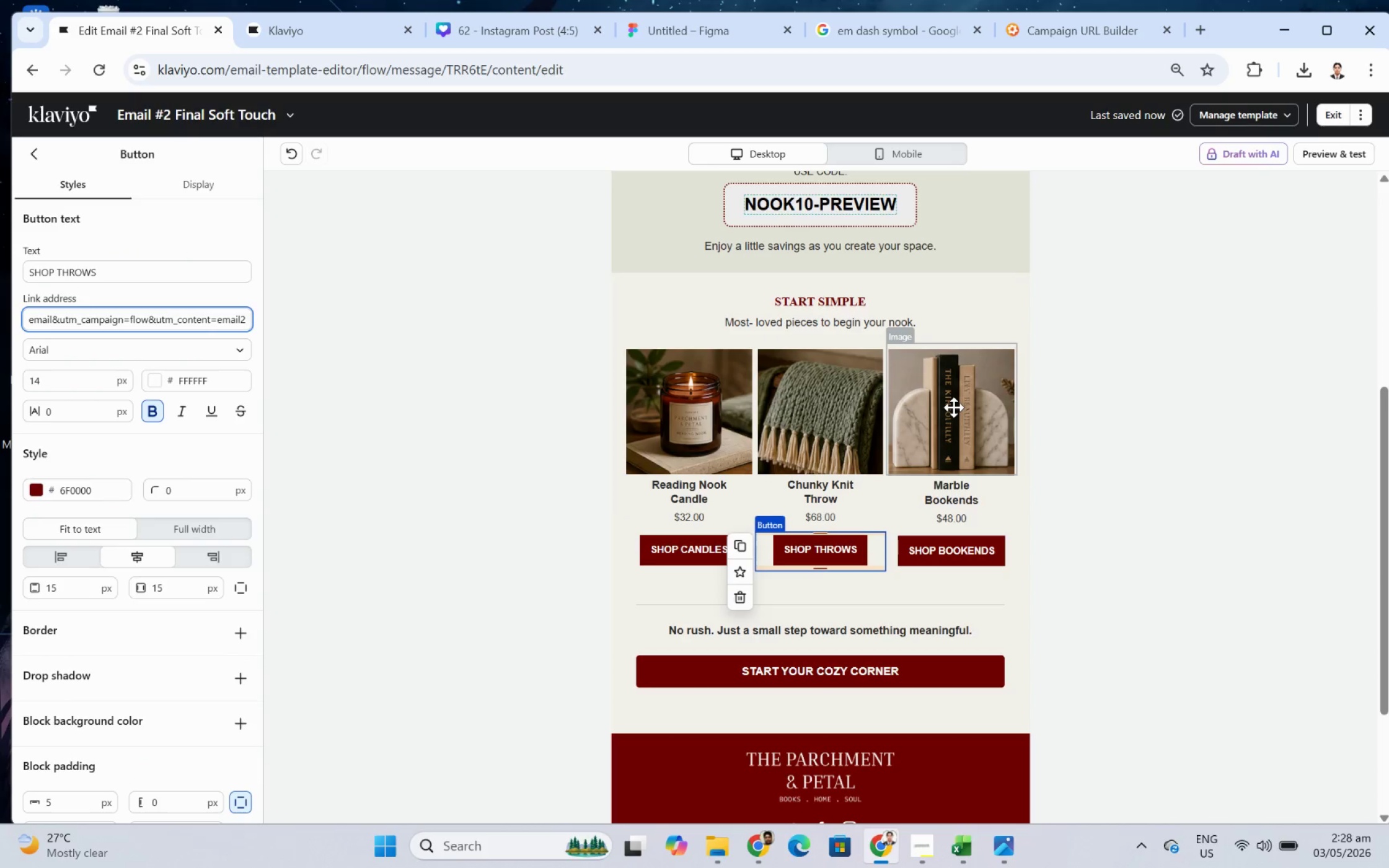 
left_click([953, 407])
 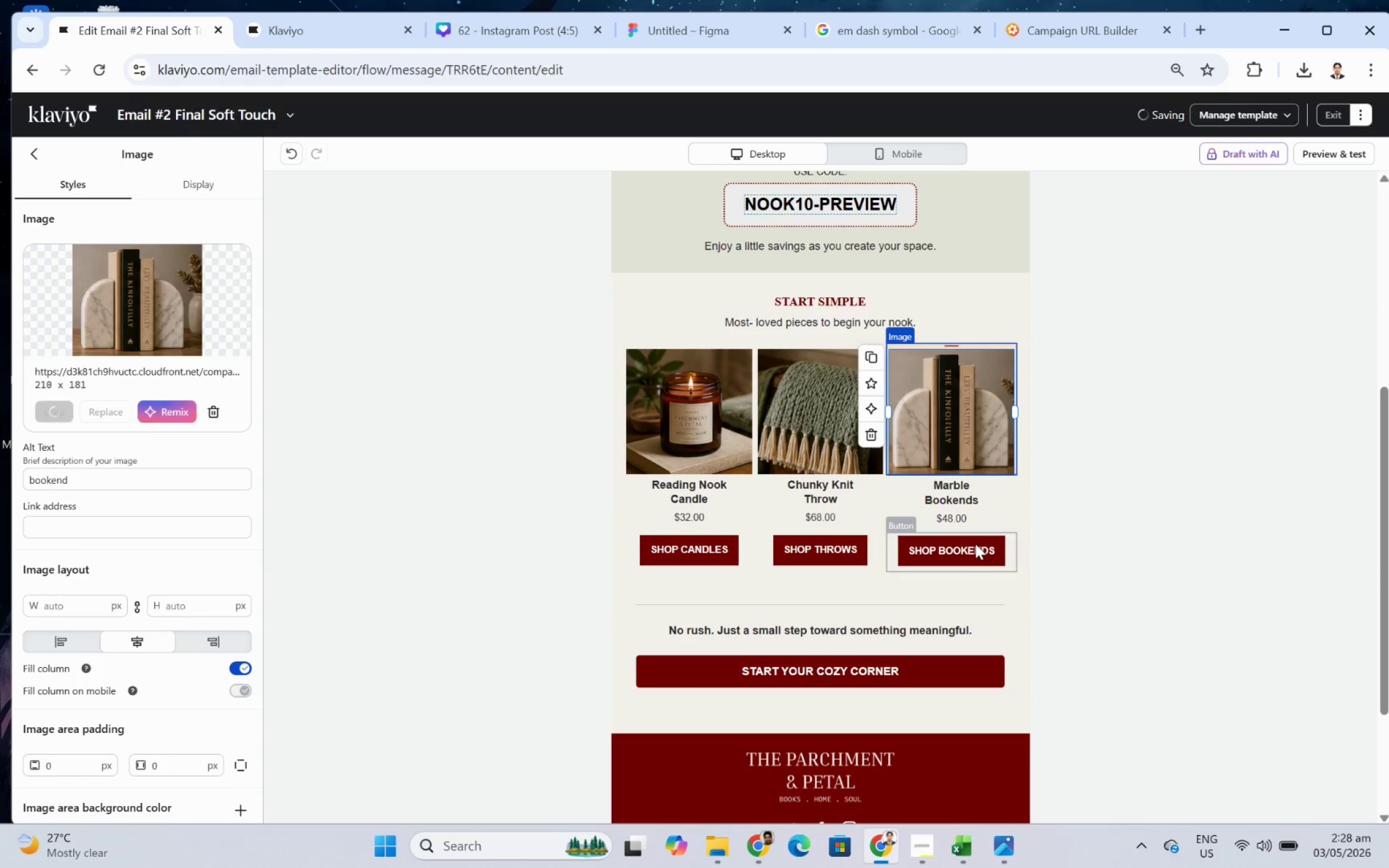 
left_click([975, 547])
 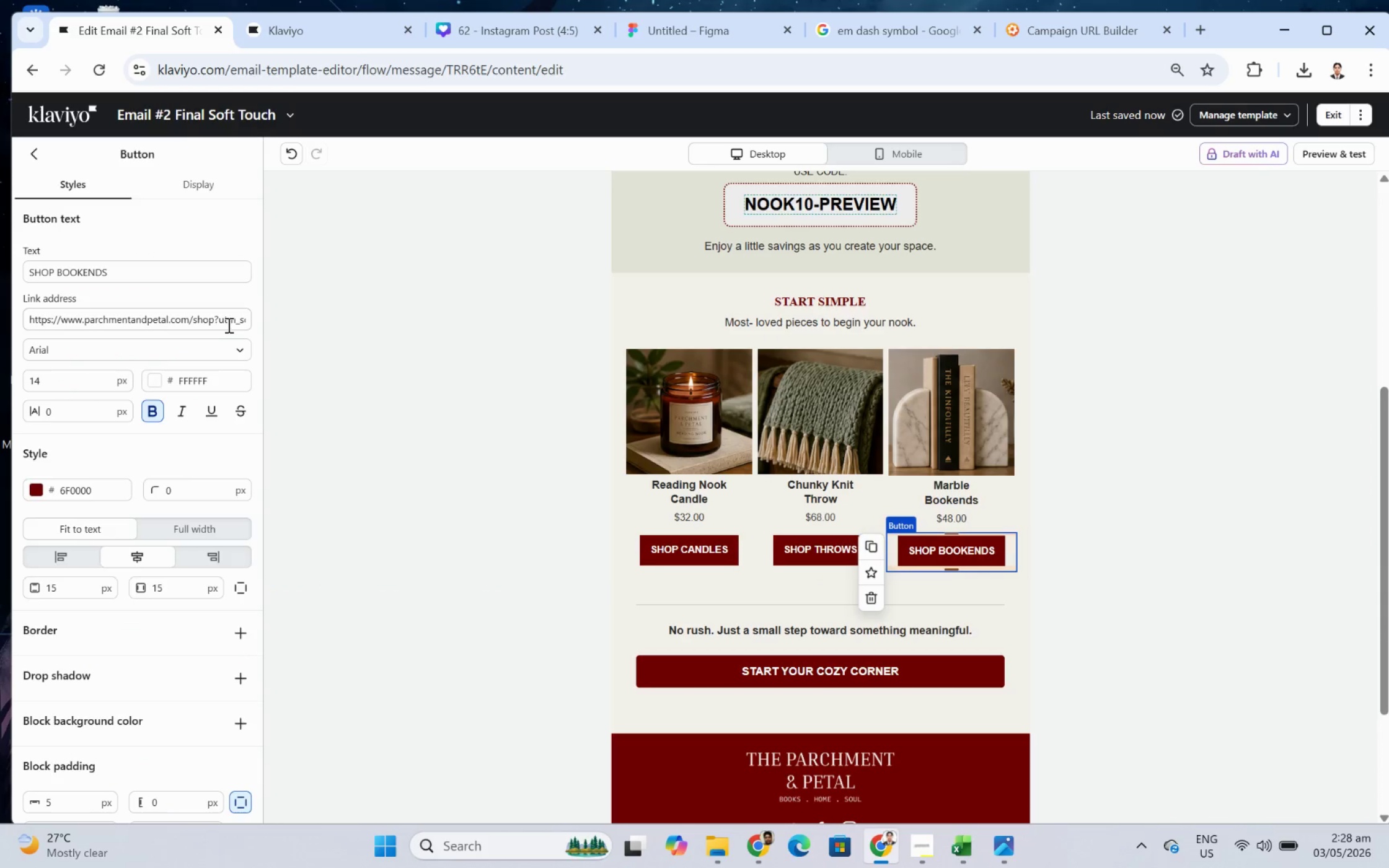 
double_click([225, 323])
 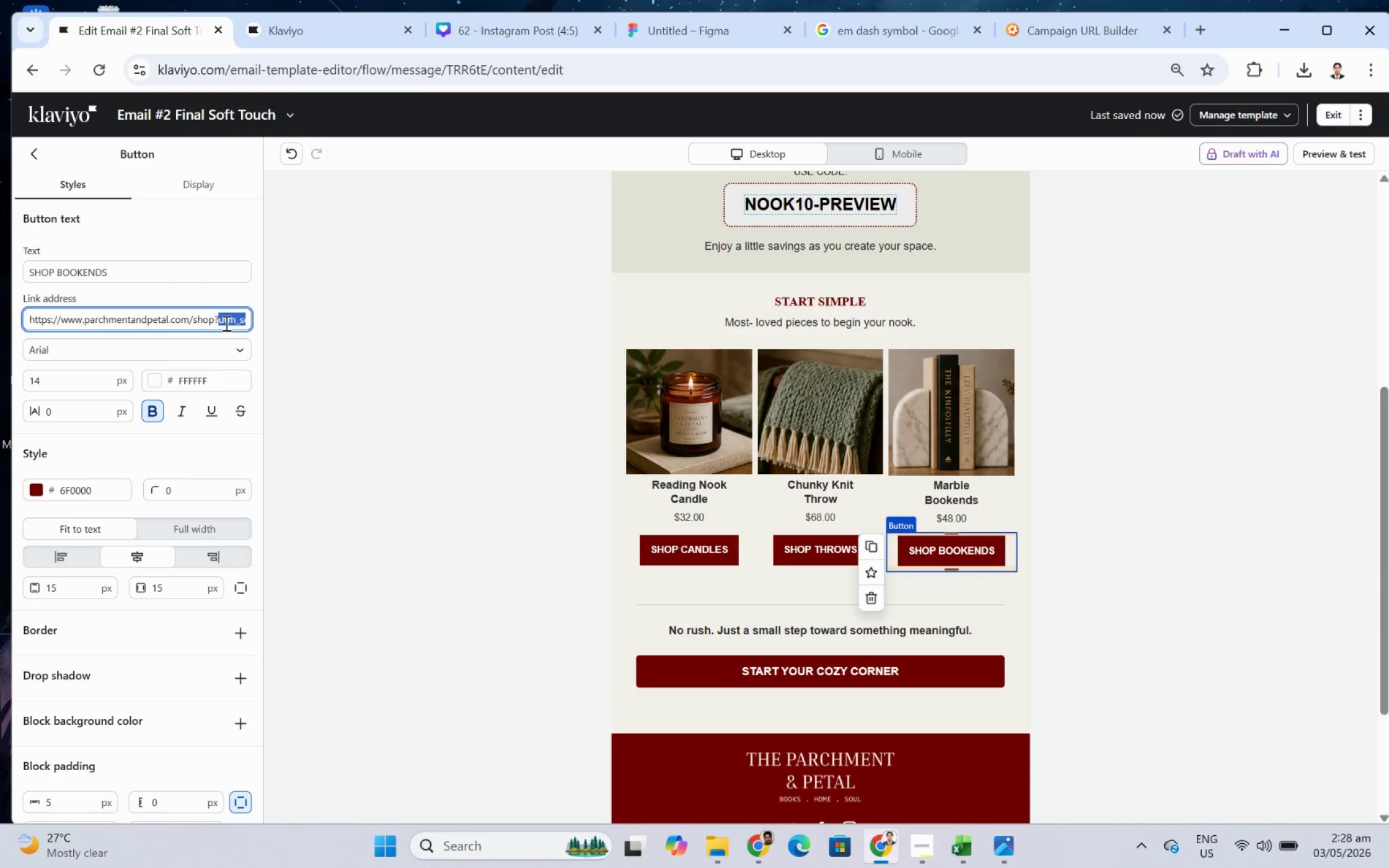 
triple_click([225, 323])
 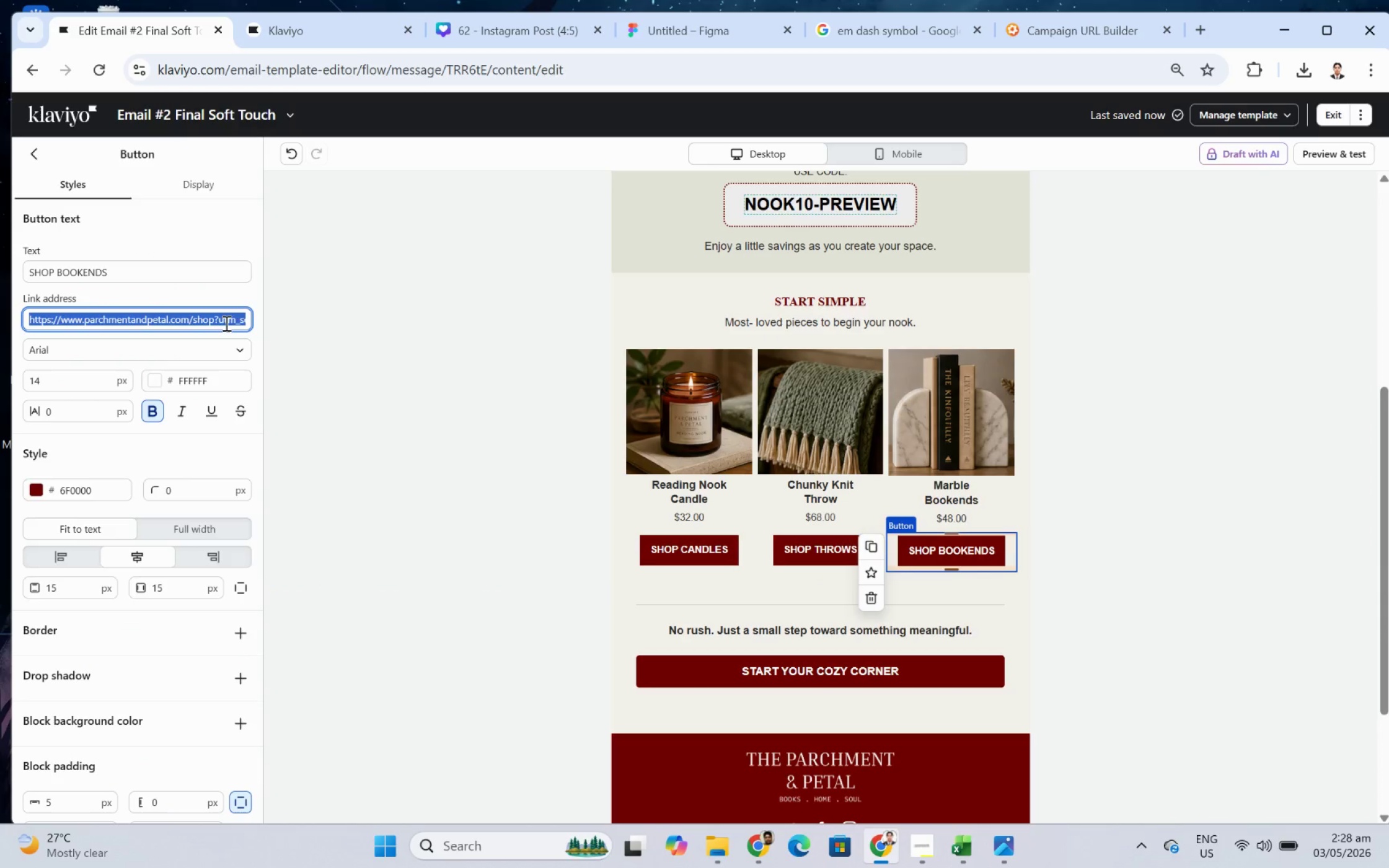 
key(Control+V)
 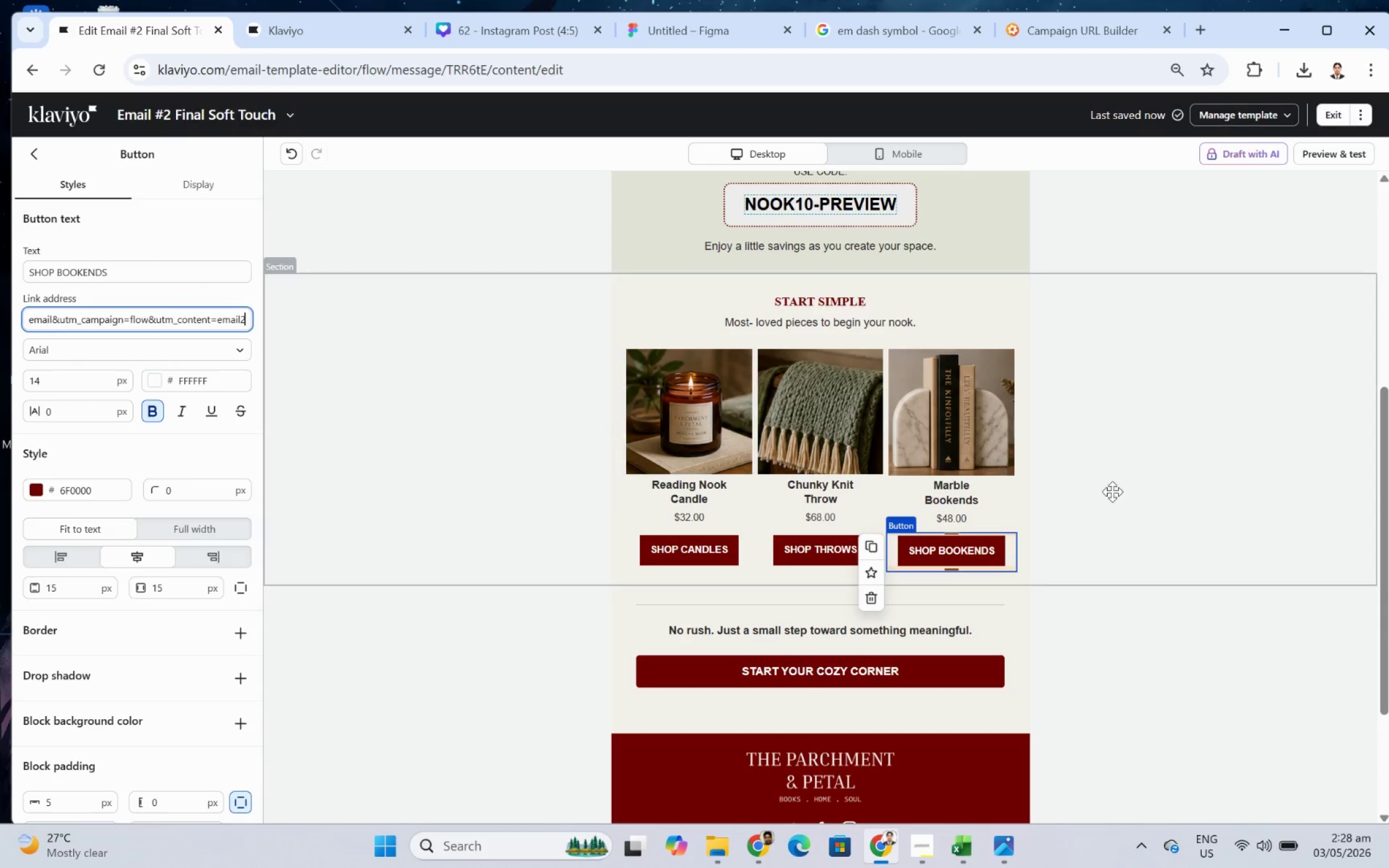 
left_click([1112, 491])
 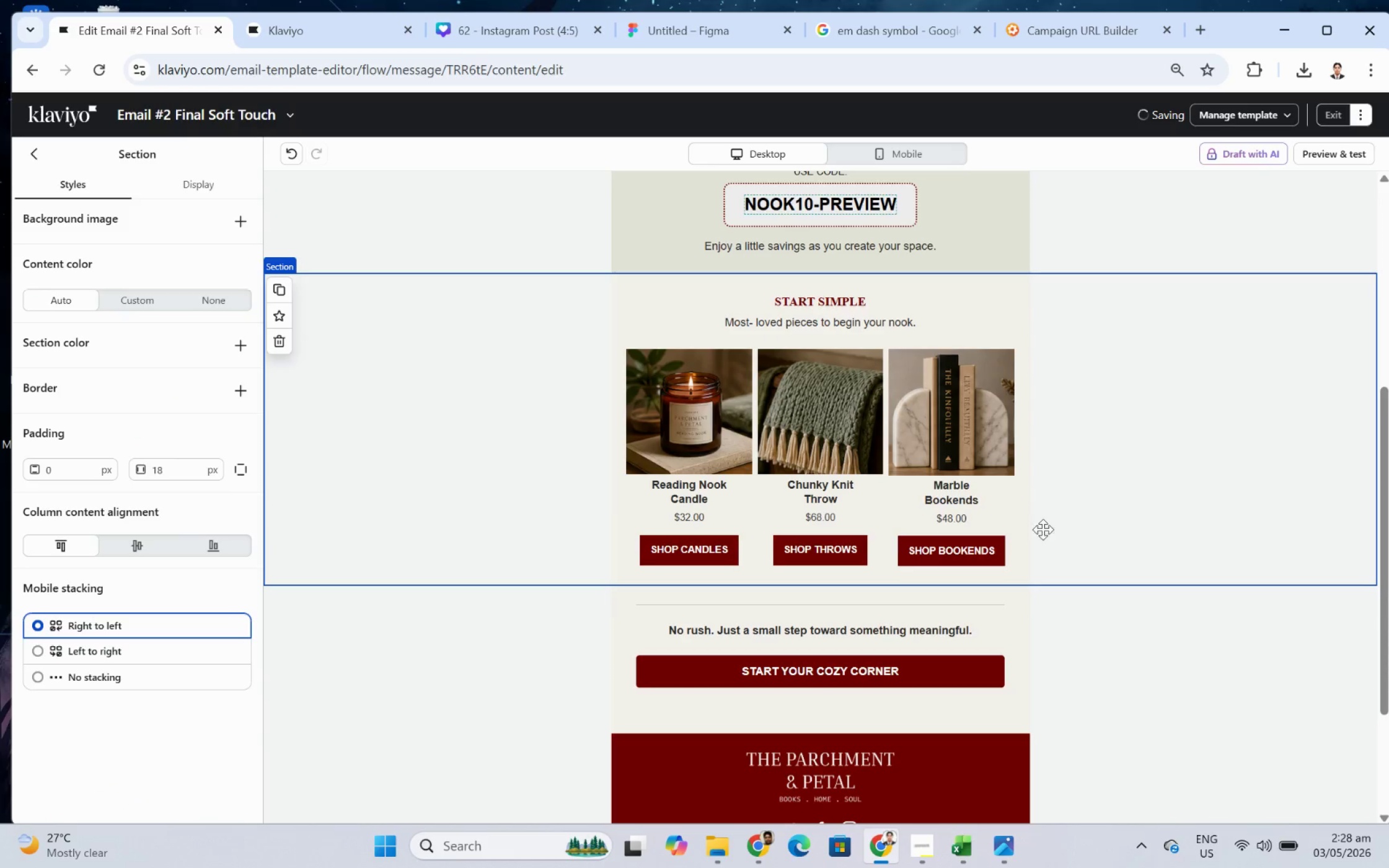 
left_click([1000, 535])
 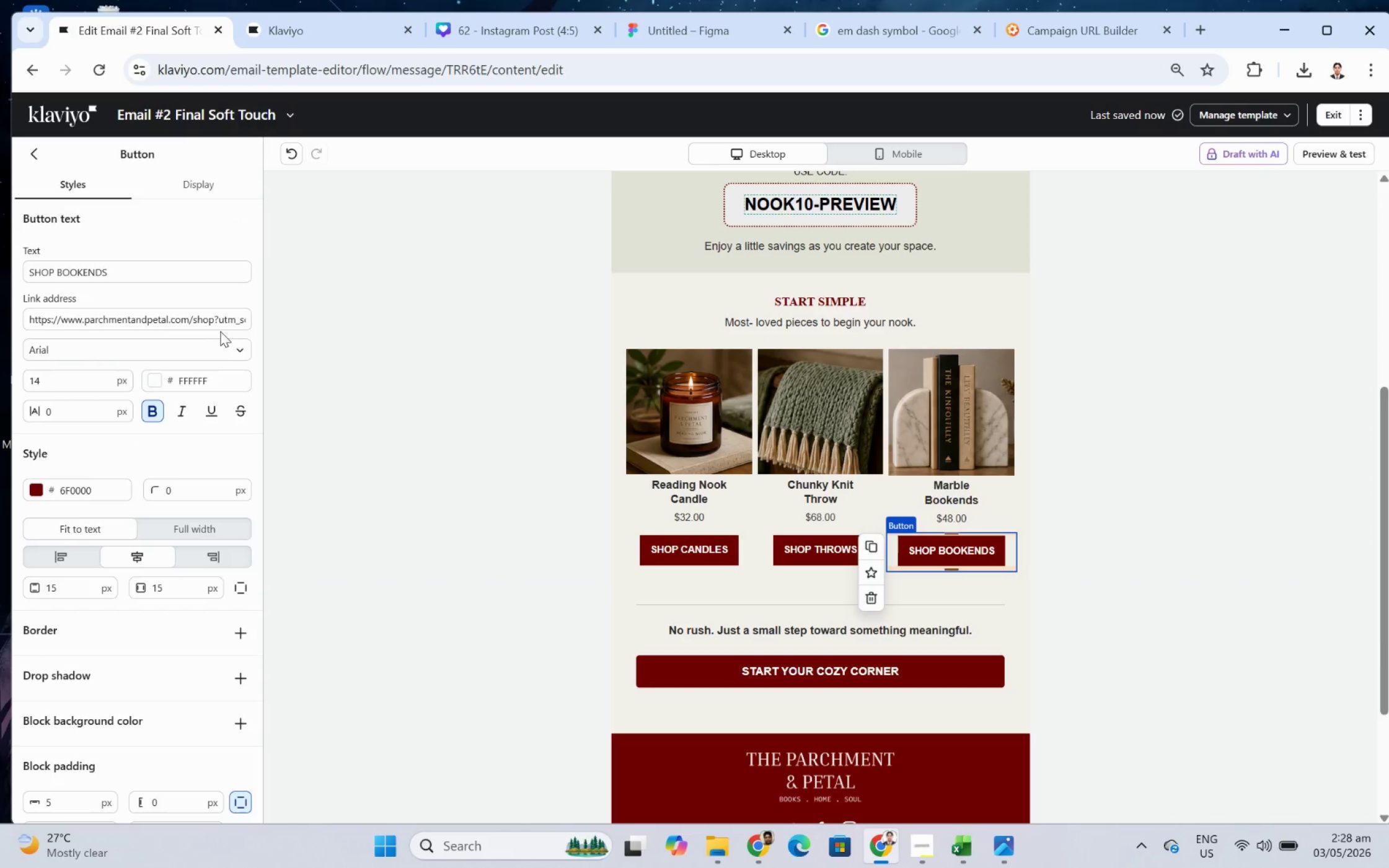 
left_click_drag(start_coordinate=[212, 325], to_coordinate=[612, 354])
 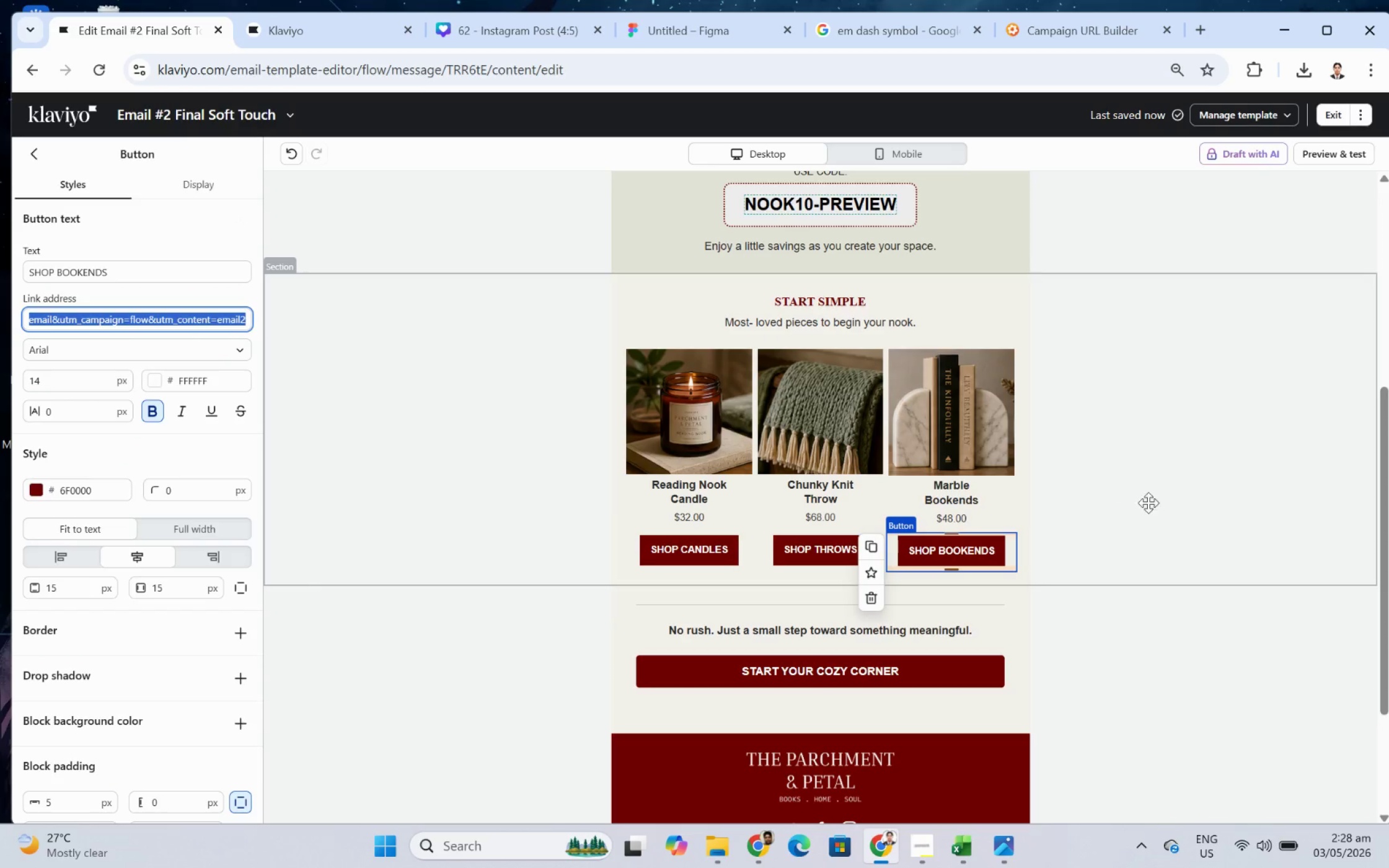 
left_click([1157, 511])
 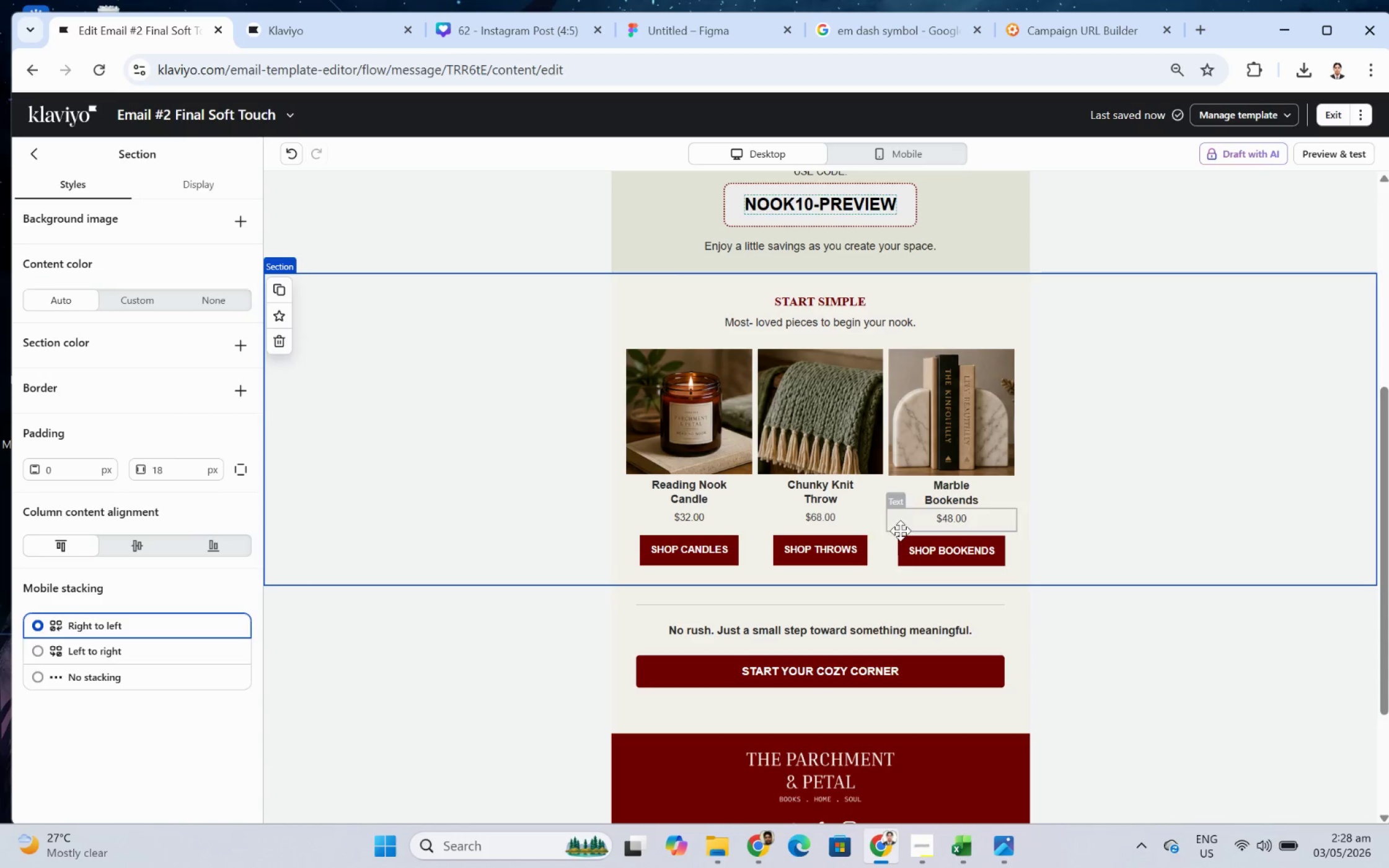 
left_click([842, 541])
 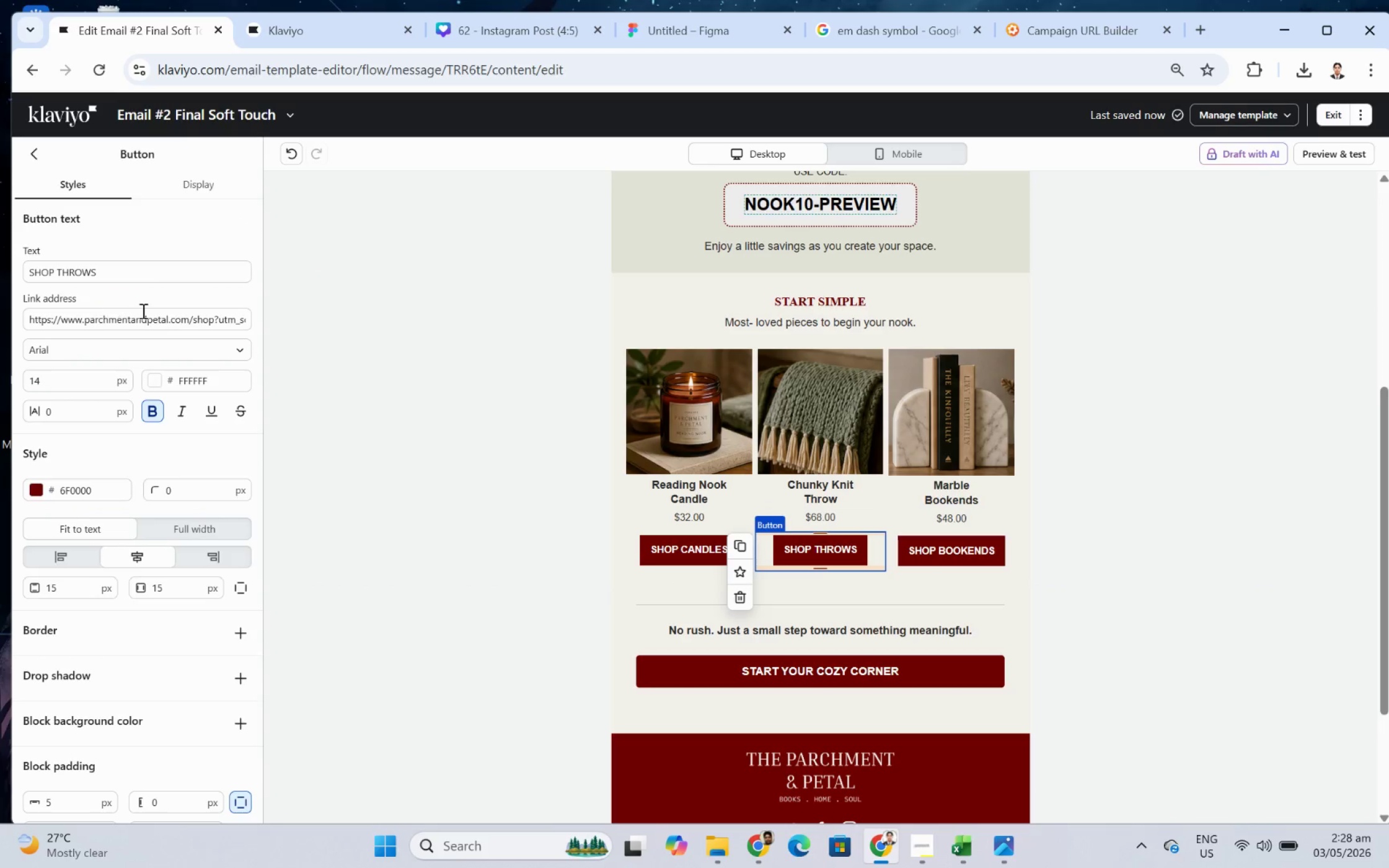 
left_click_drag(start_coordinate=[146, 323], to_coordinate=[602, 362])
 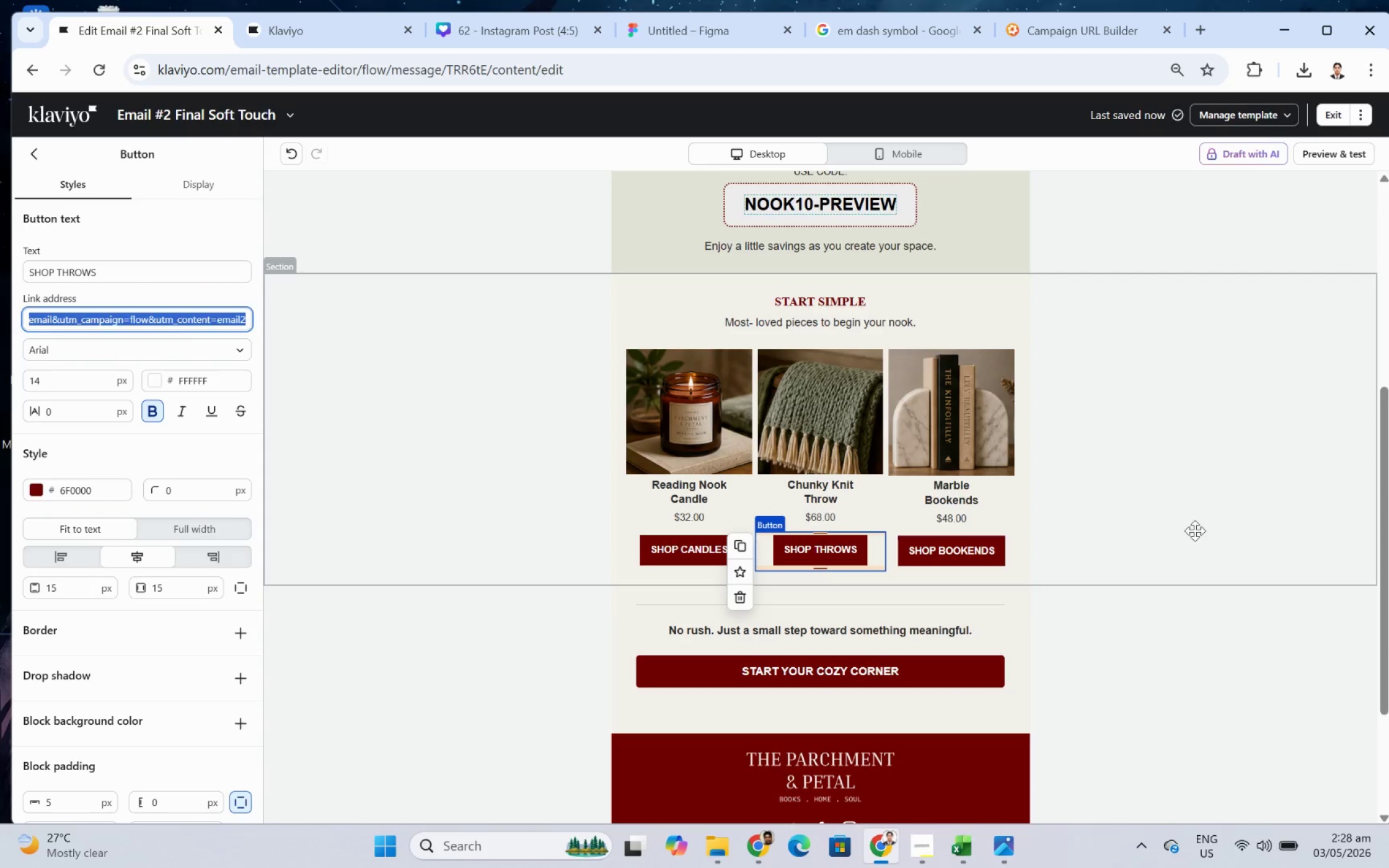 
left_click([1196, 532])
 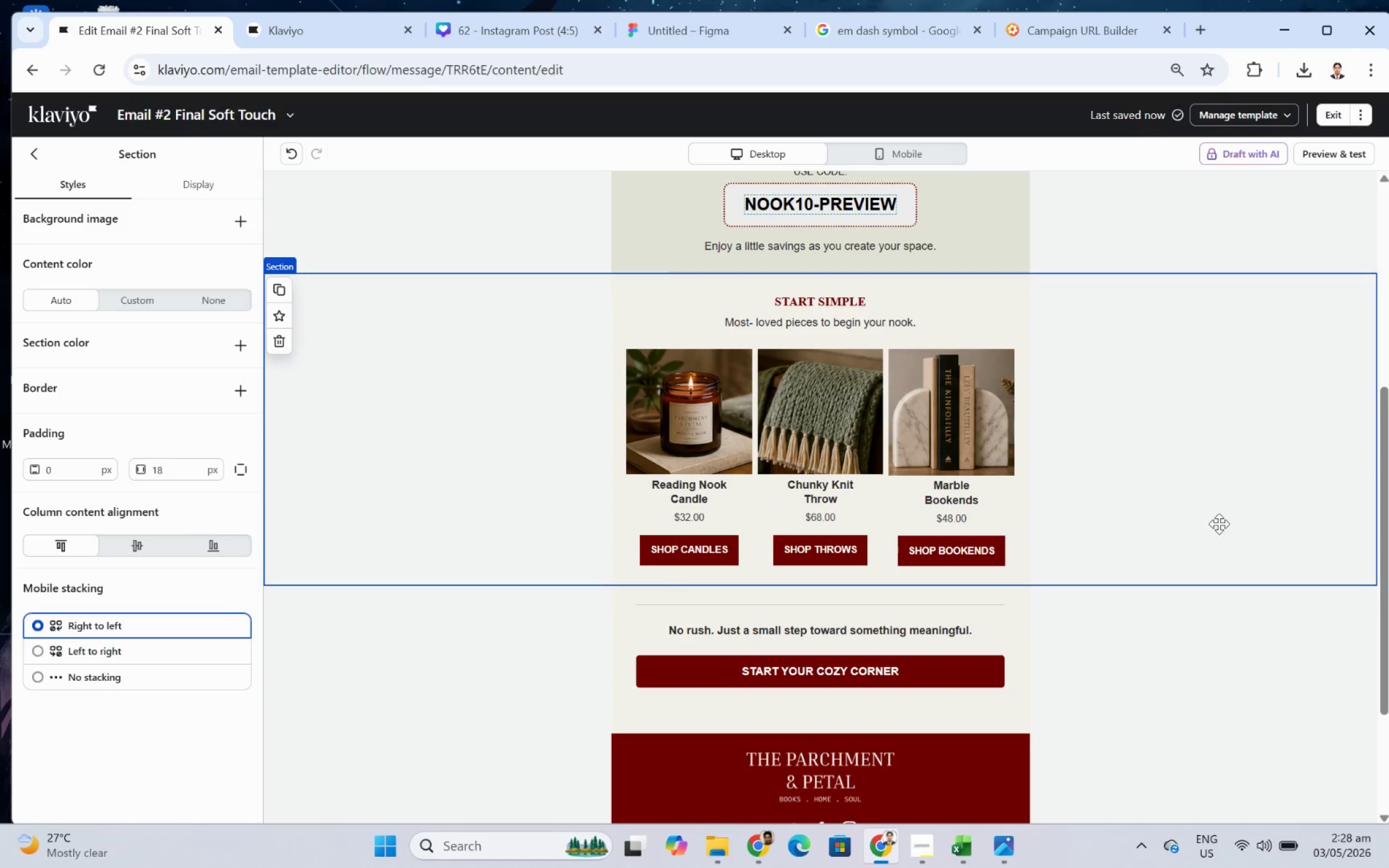 
scroll: coordinate [1165, 455], scroll_direction: up, amount: 3.0
 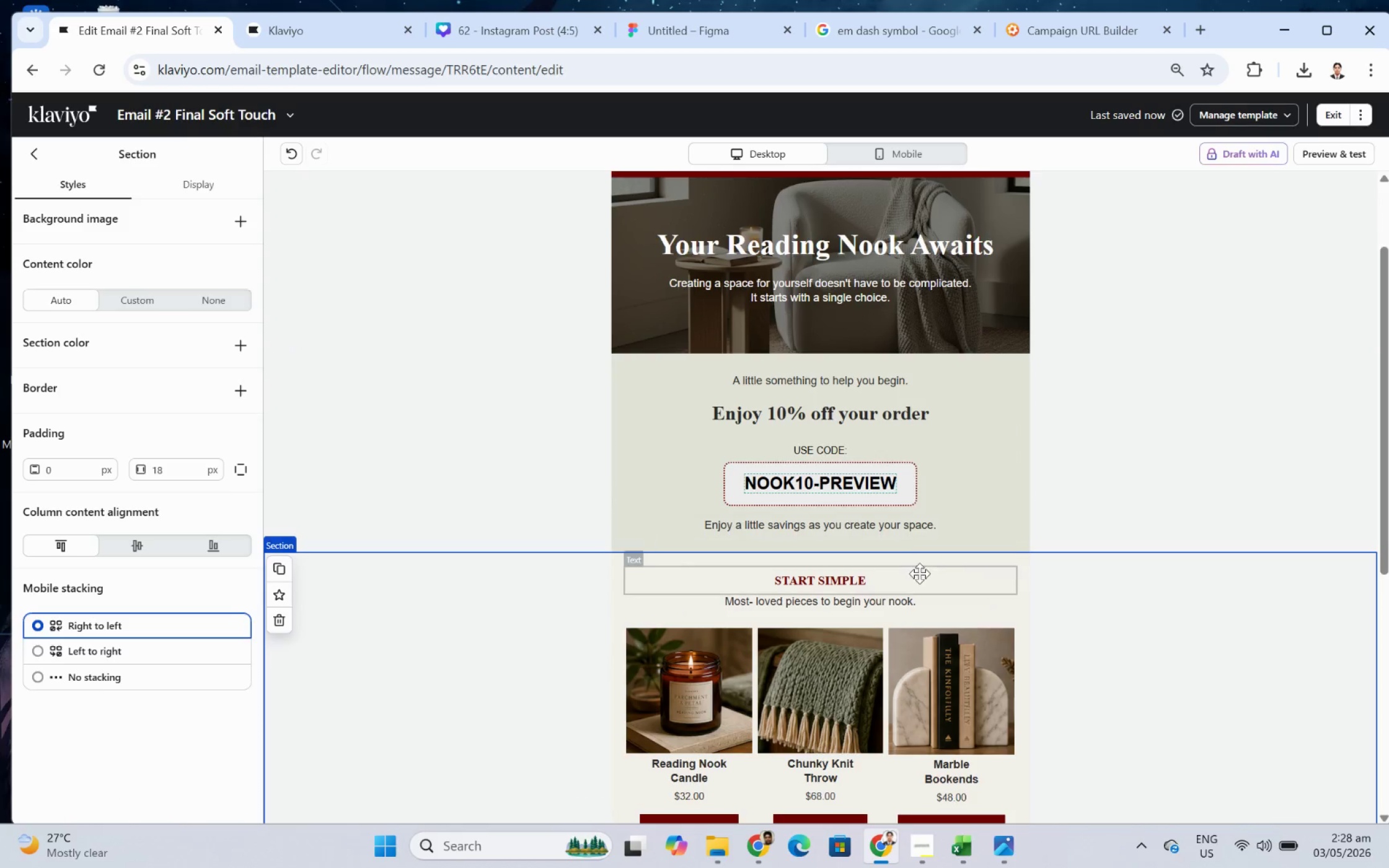 
left_click([914, 576])
 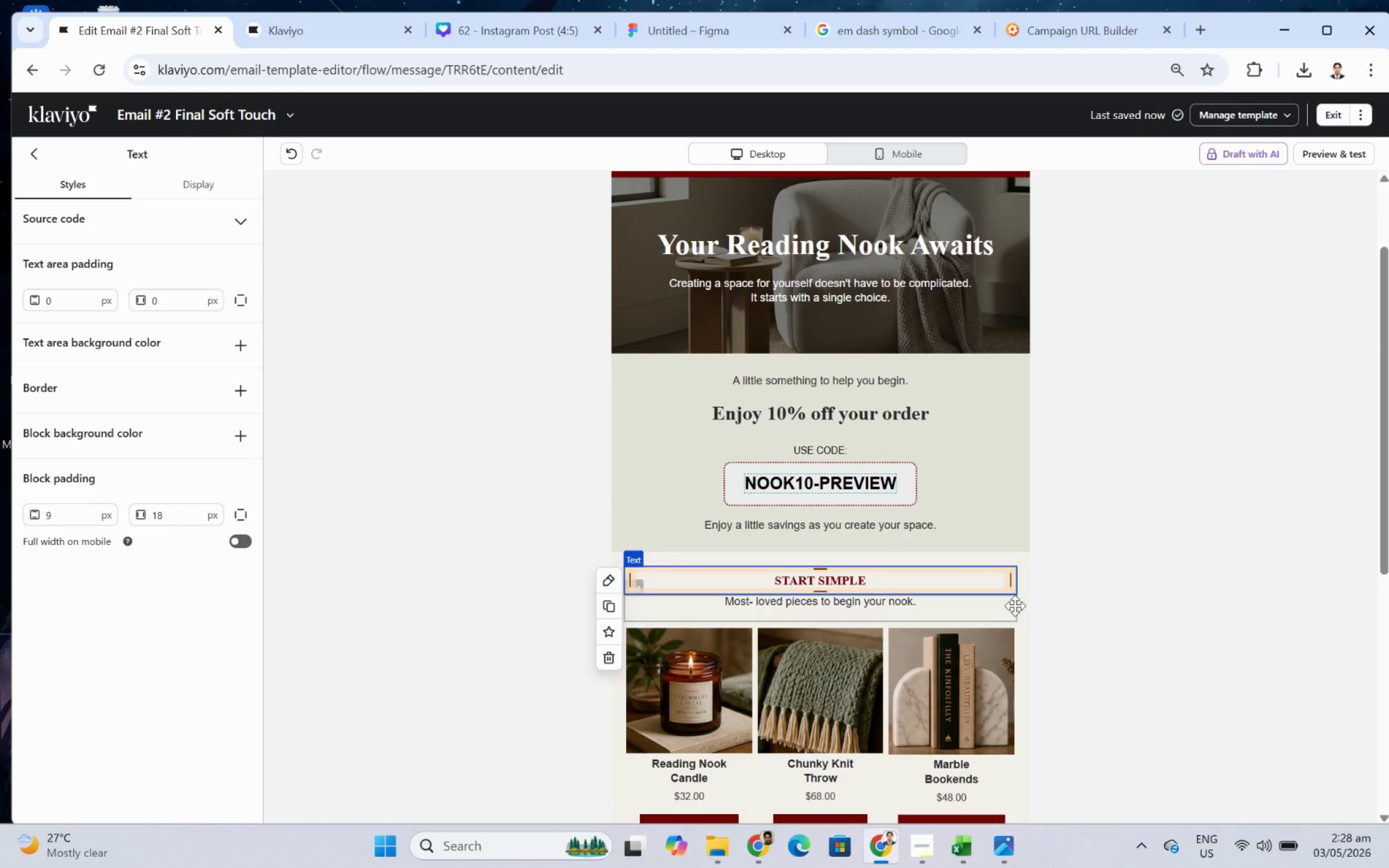 
left_click([1016, 605])
 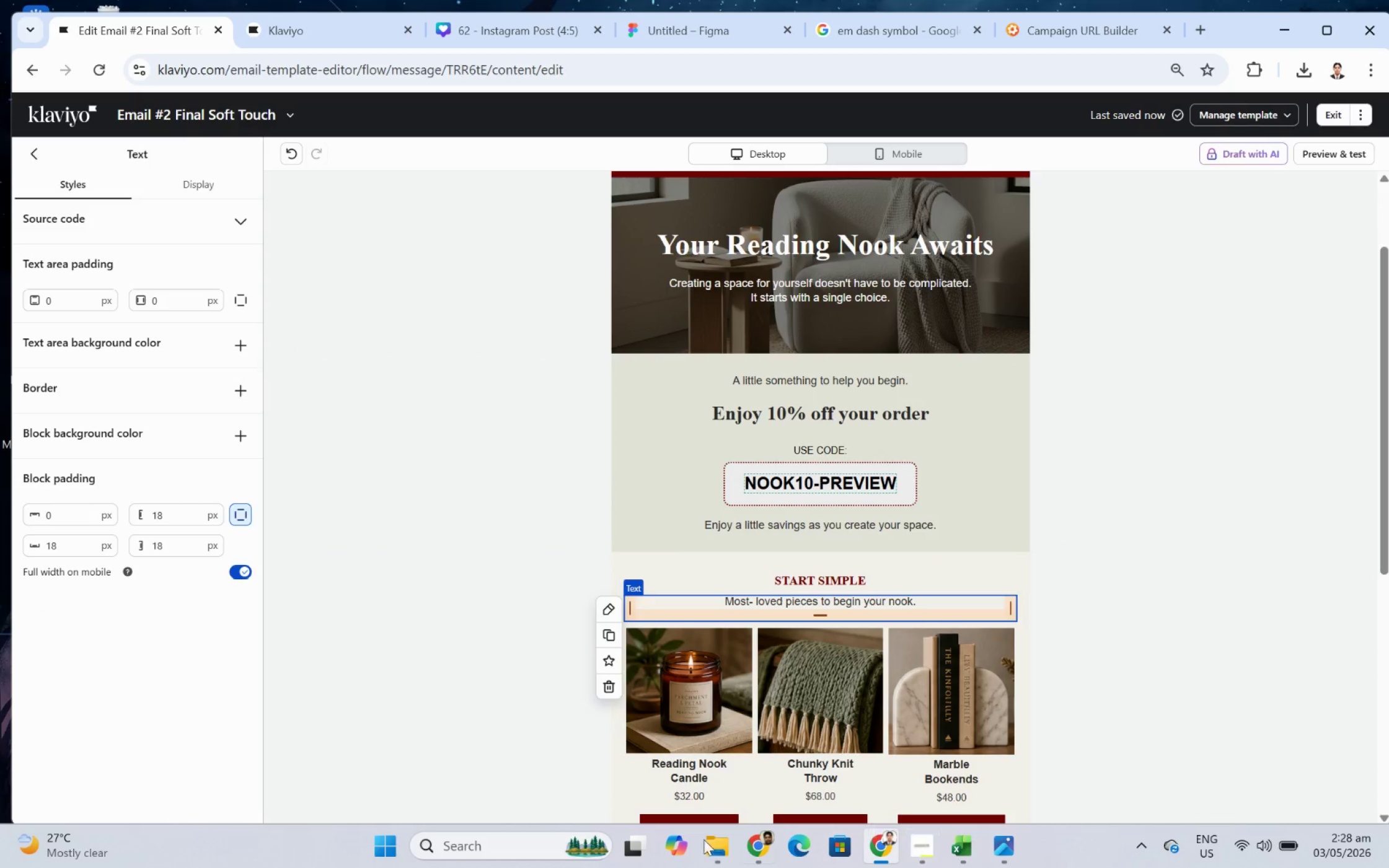 
wait(5.3)
 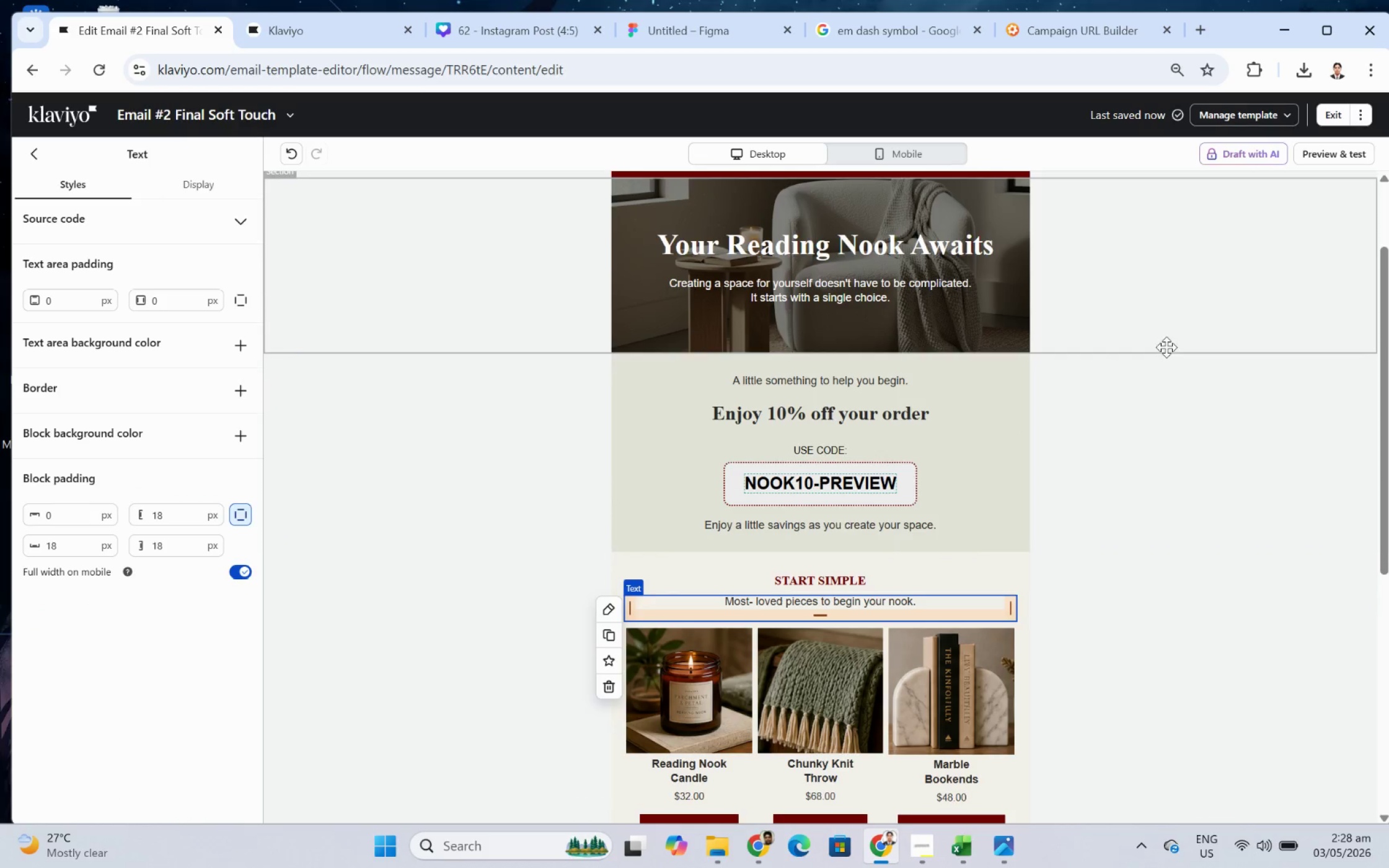 
left_click([962, 494])
 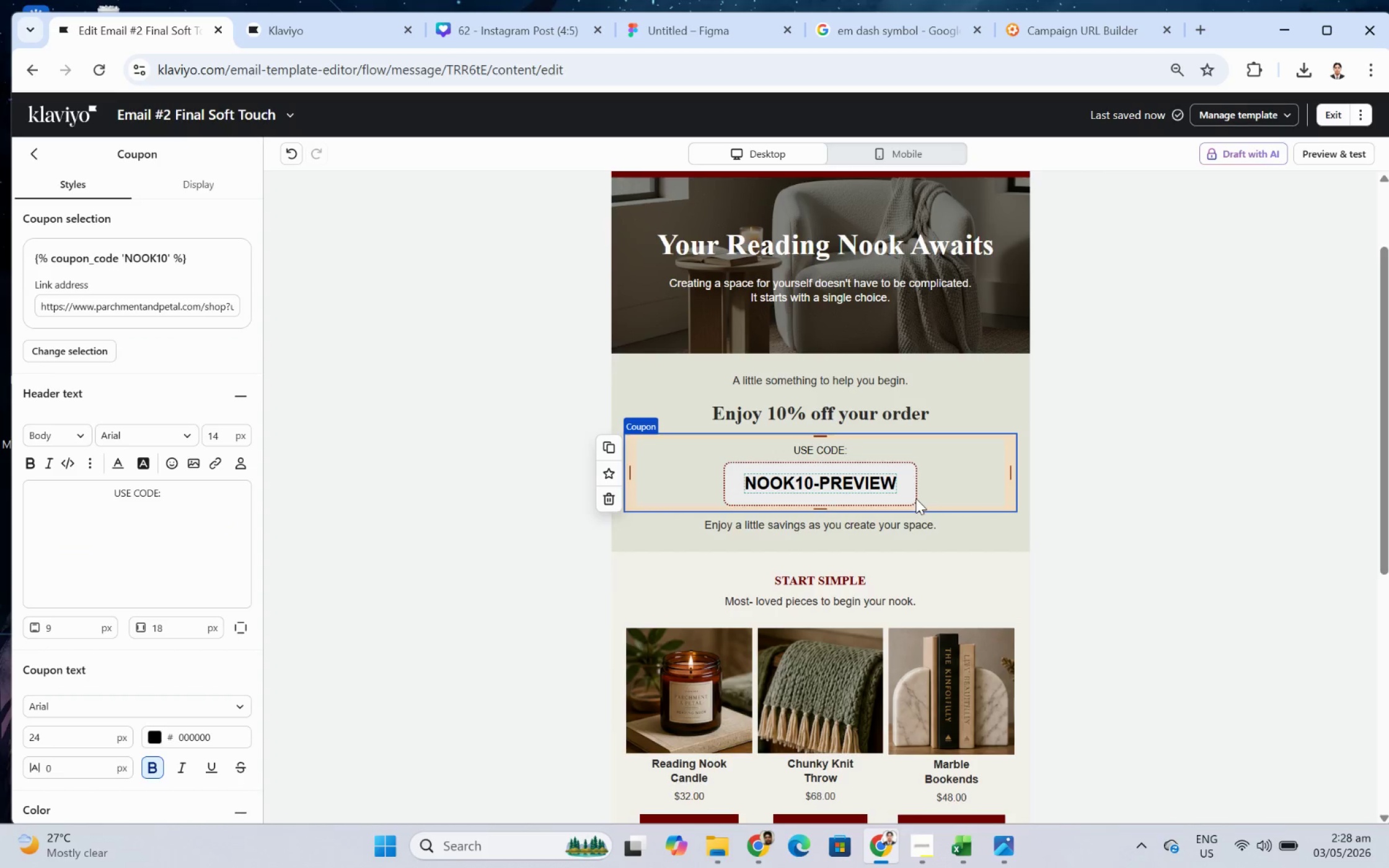 
left_click([901, 483])
 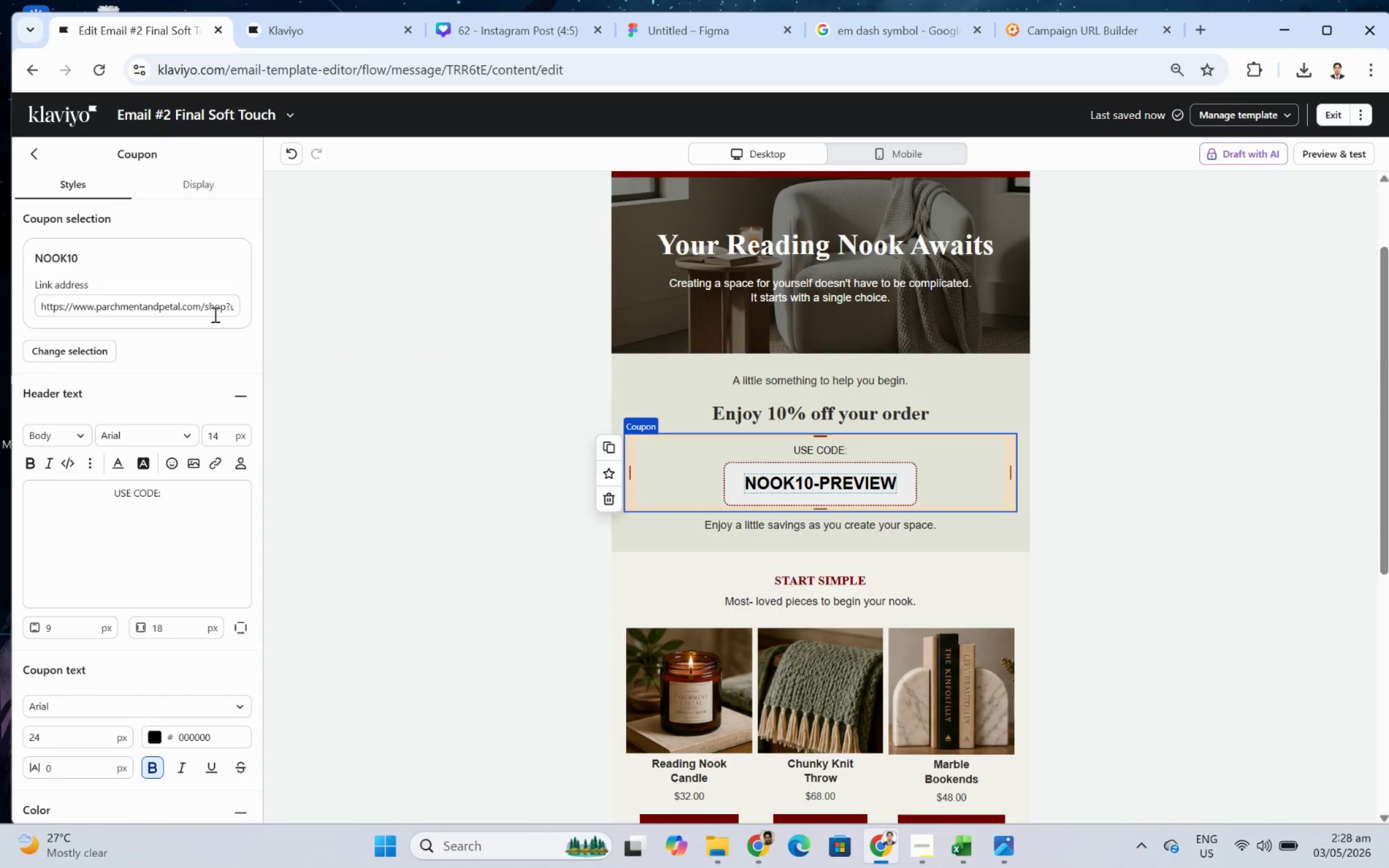 
left_click_drag(start_coordinate=[203, 312], to_coordinate=[283, 319])
 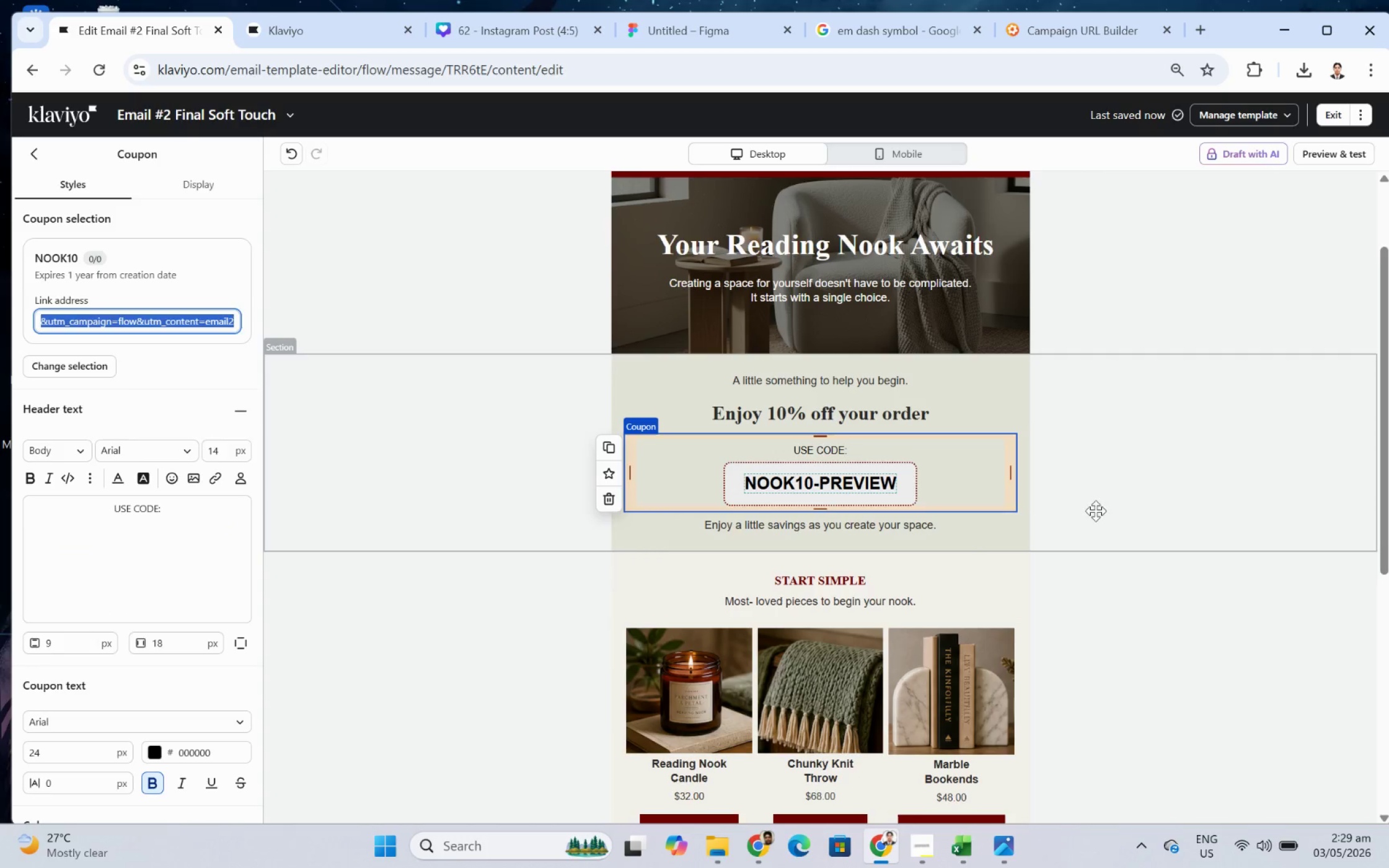 
left_click([1103, 522])
 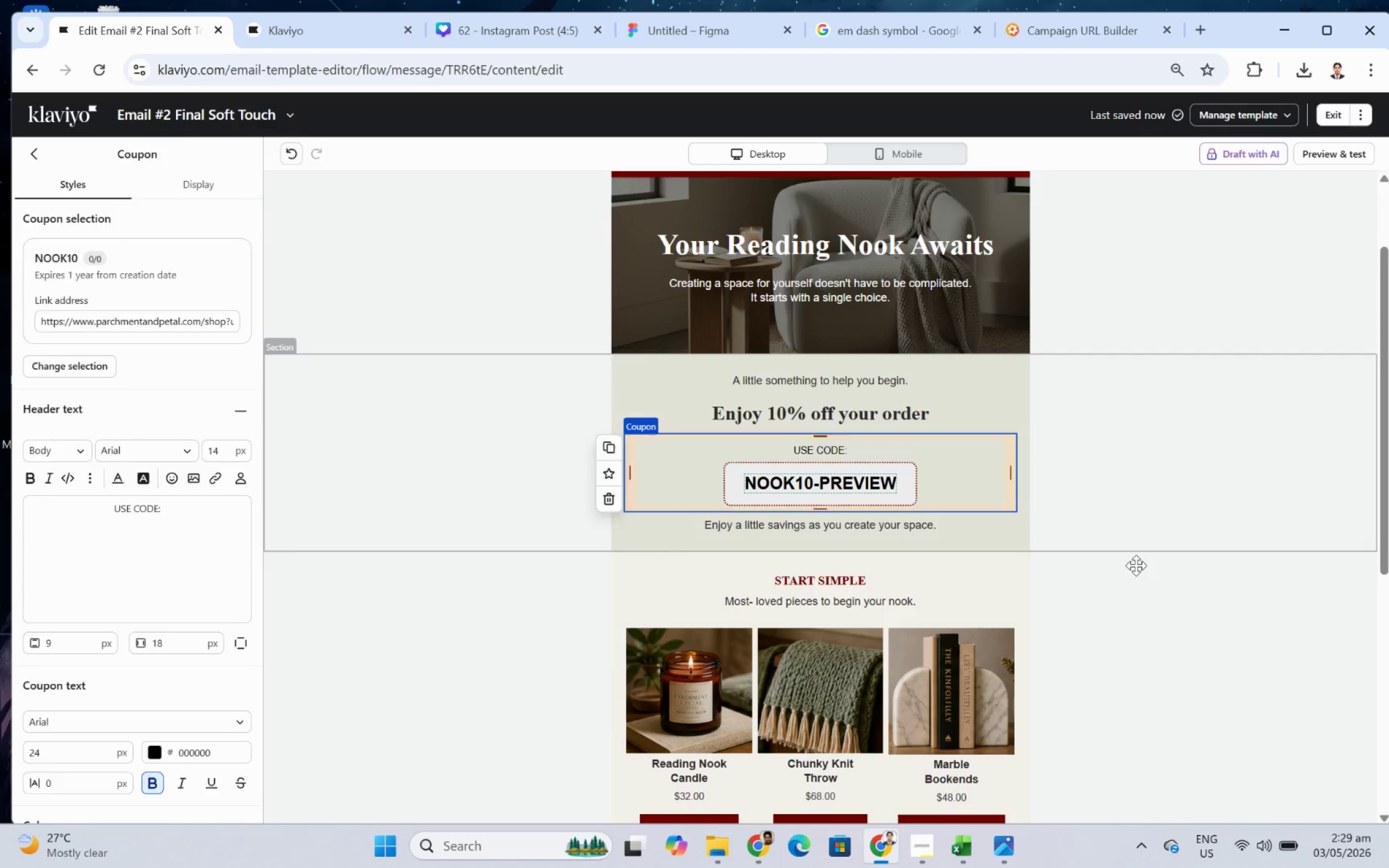 
scroll: coordinate [1145, 577], scroll_direction: down, amount: 4.0
 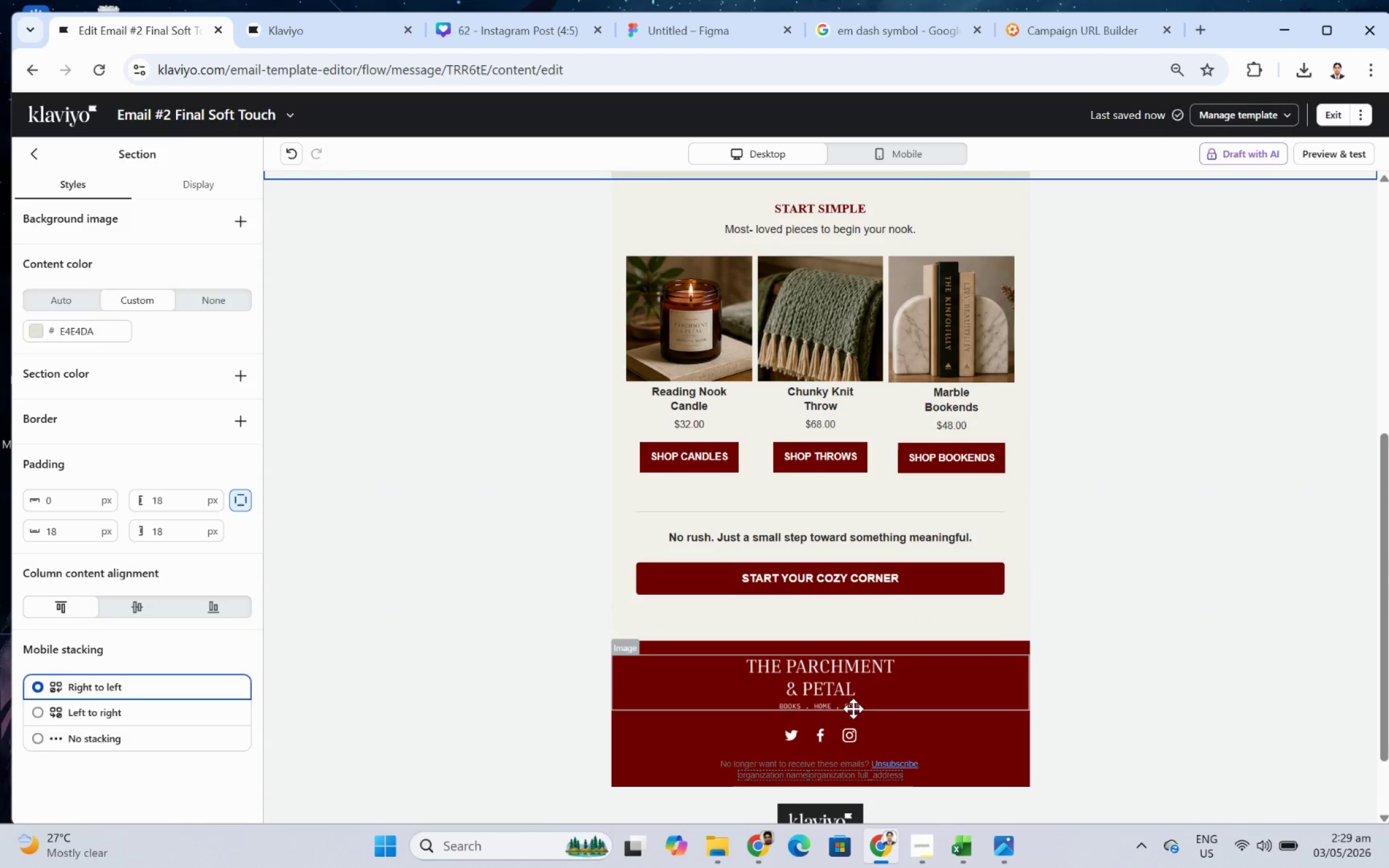 
left_click([849, 729])
 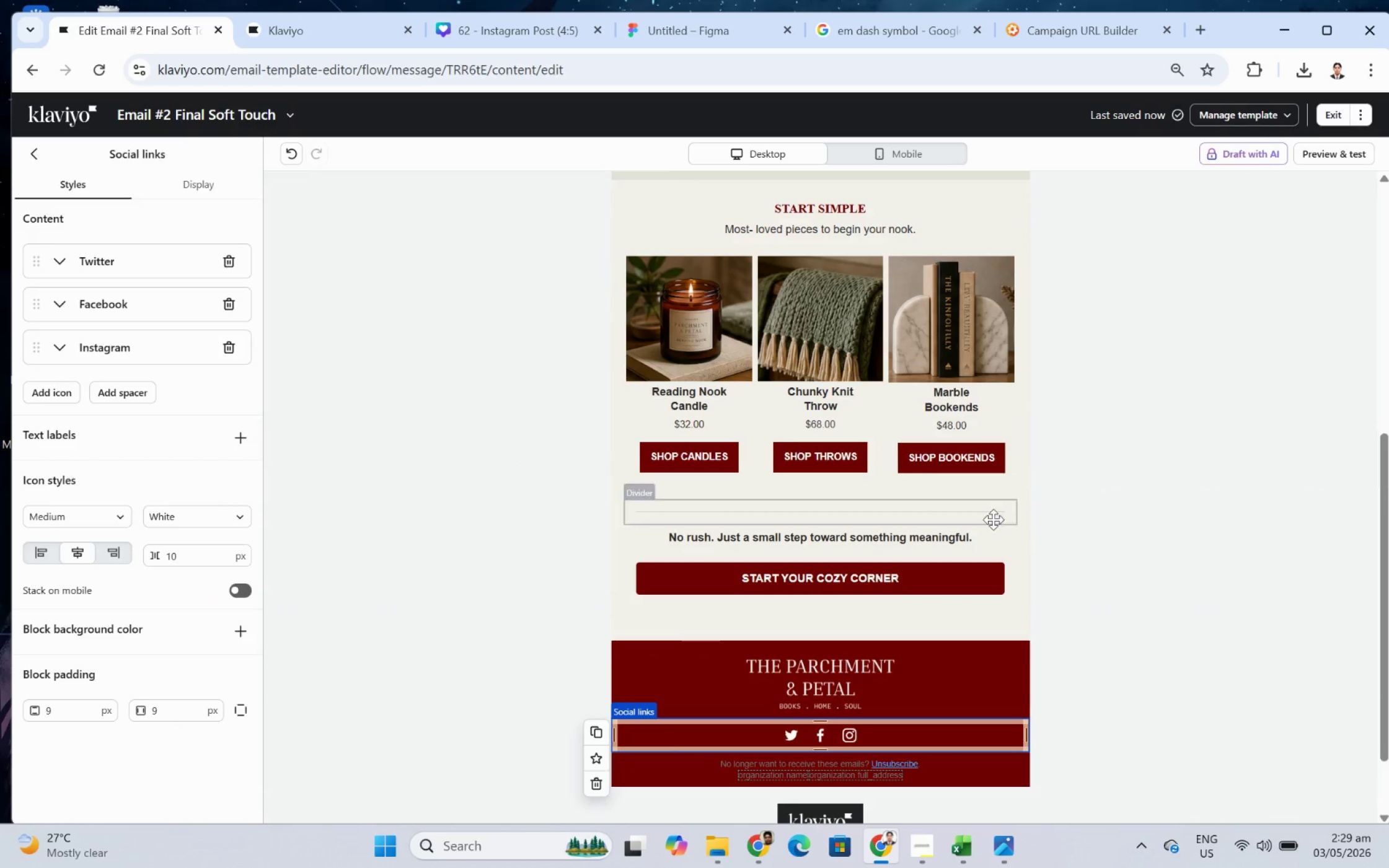 
left_click([963, 566])
 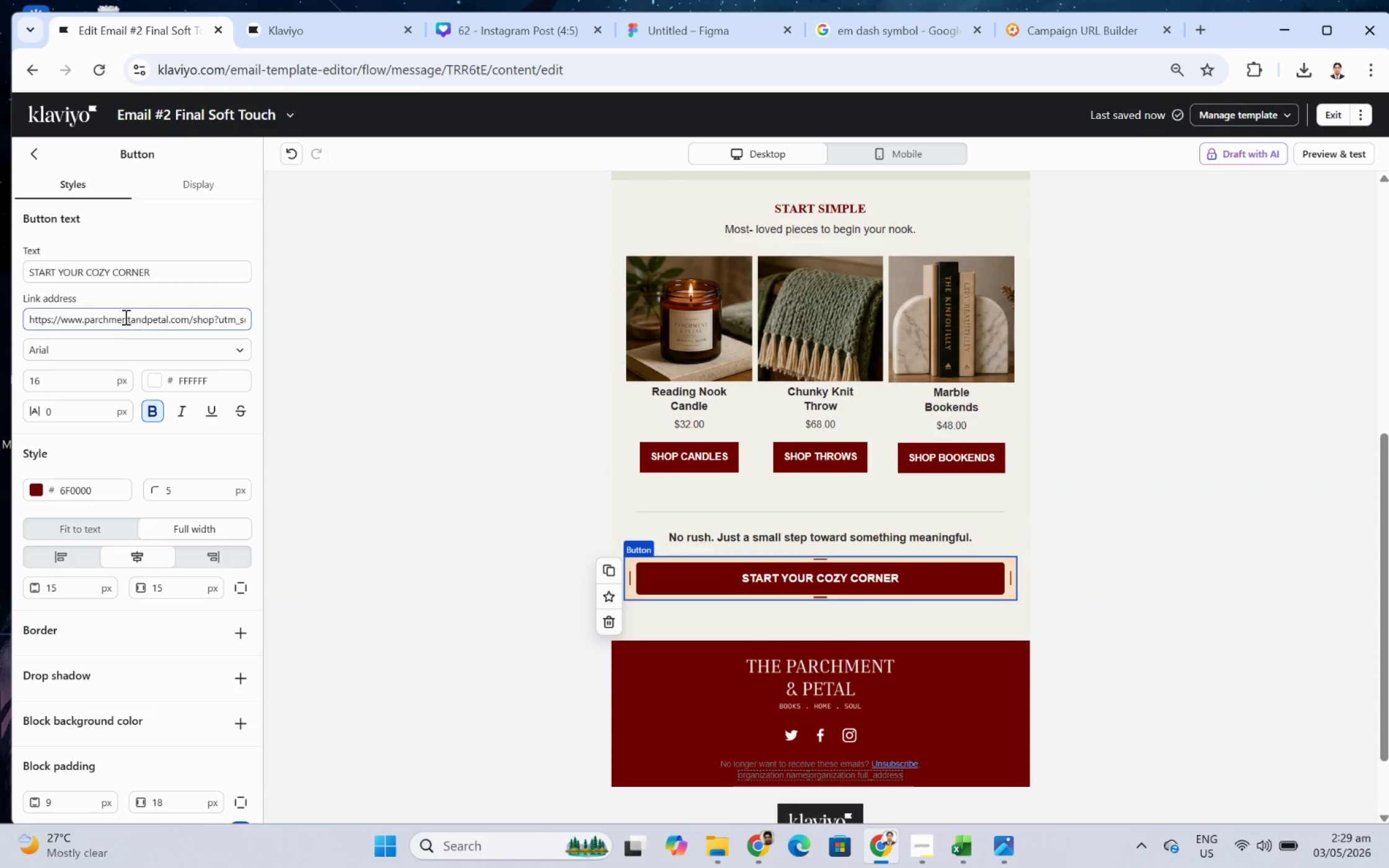 
left_click_drag(start_coordinate=[127, 317], to_coordinate=[294, 328])
 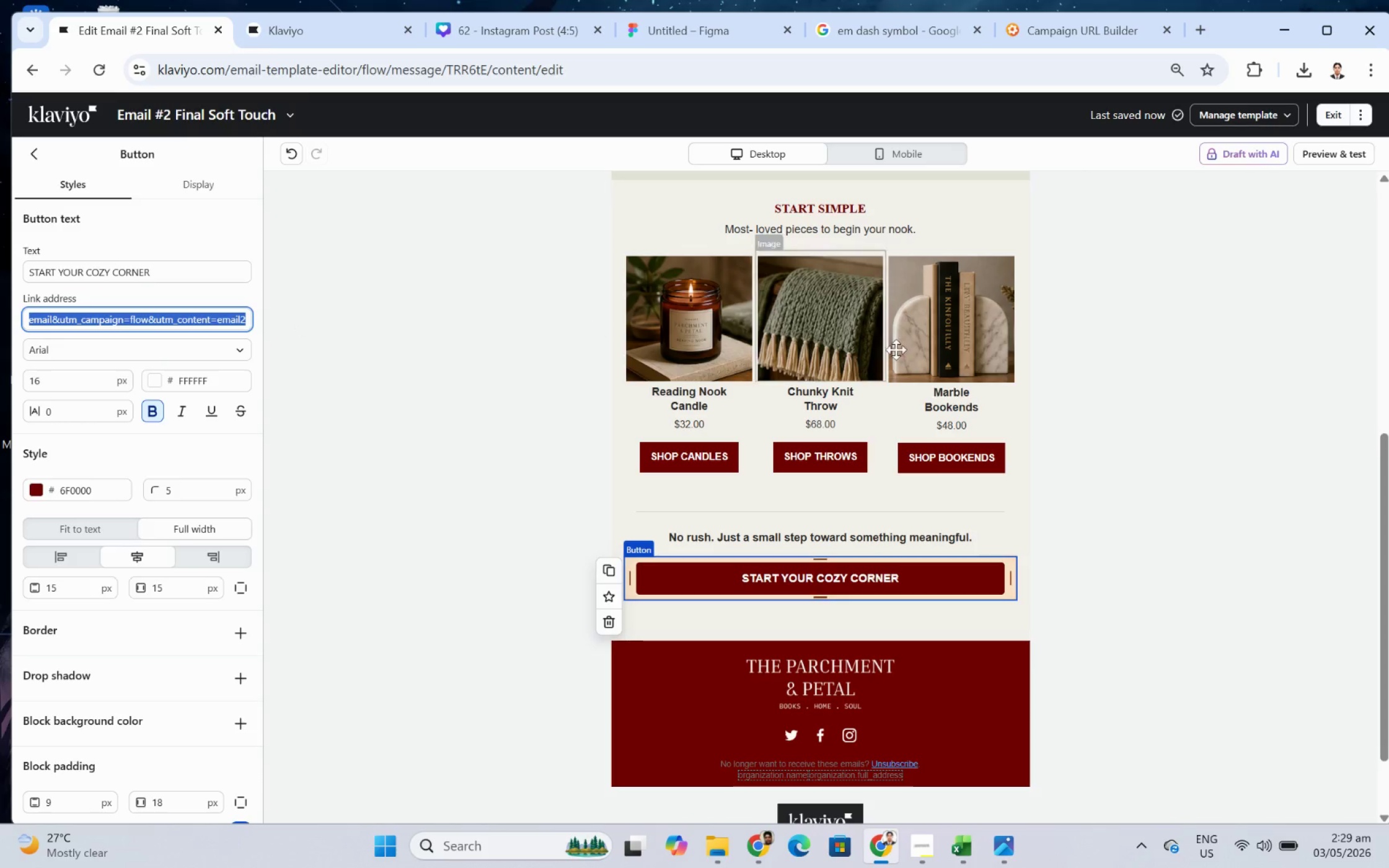 
left_click([1061, 354])
 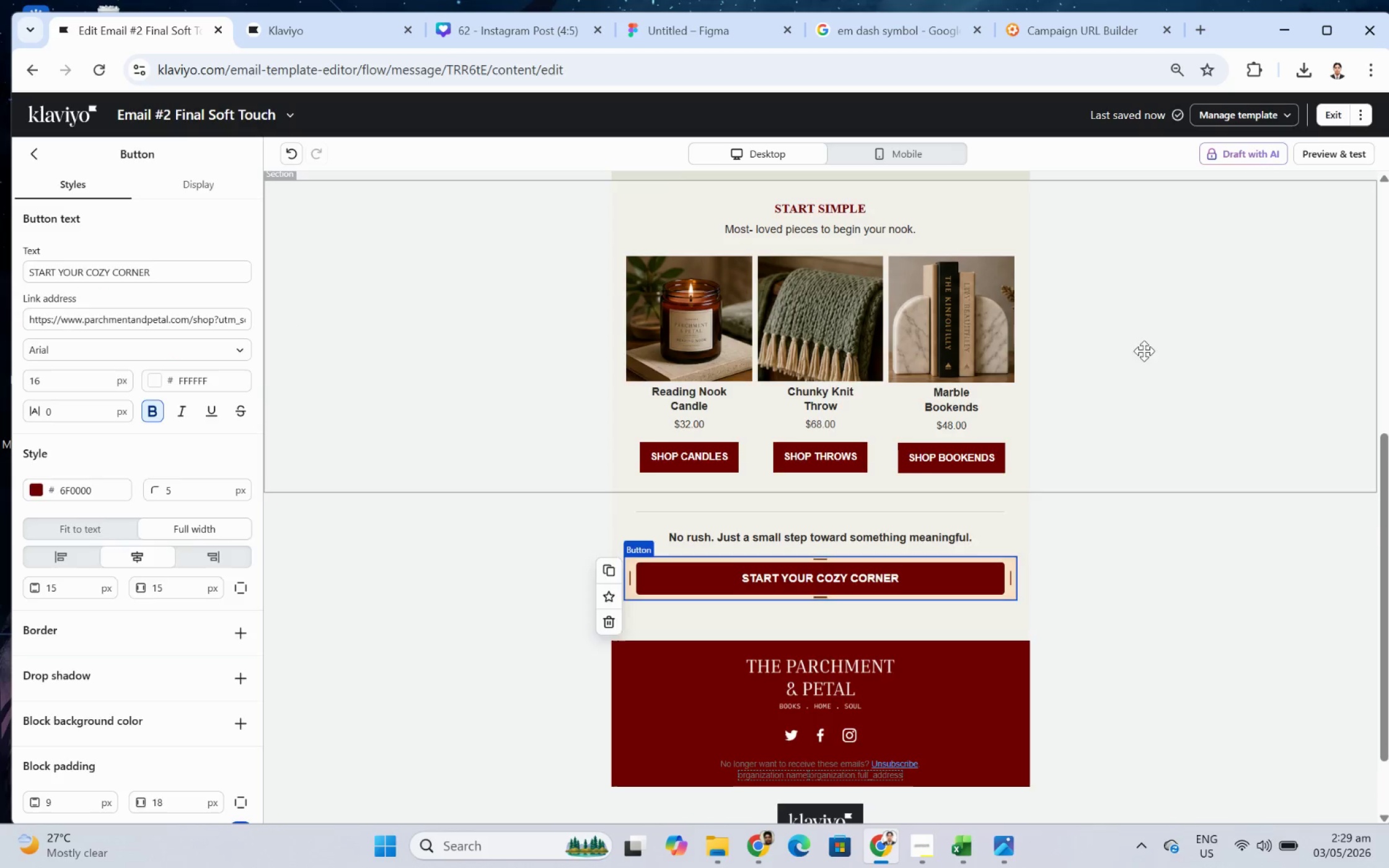 
scroll: coordinate [1178, 356], scroll_direction: up, amount: 6.0
 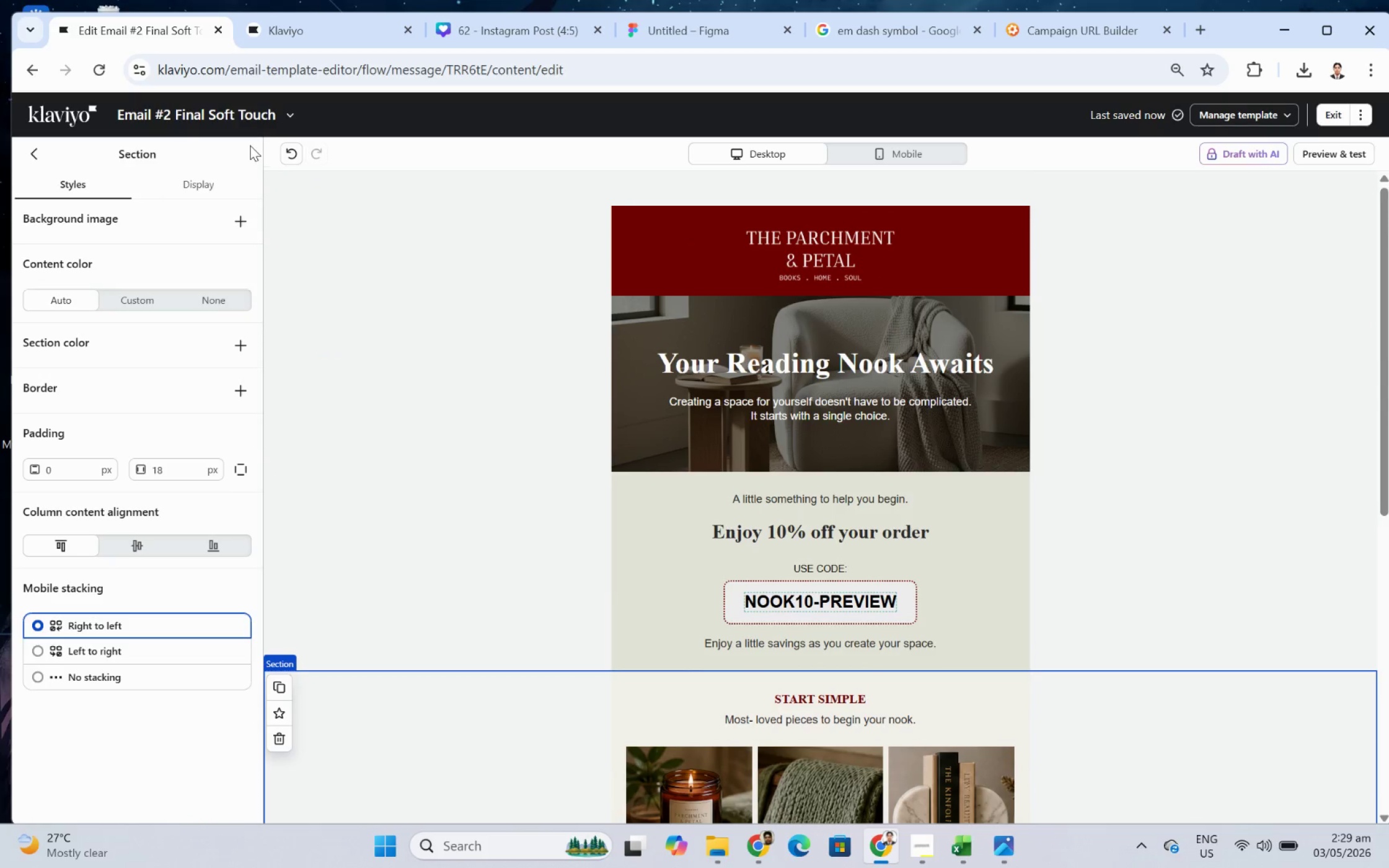 
left_click([292, 116])
 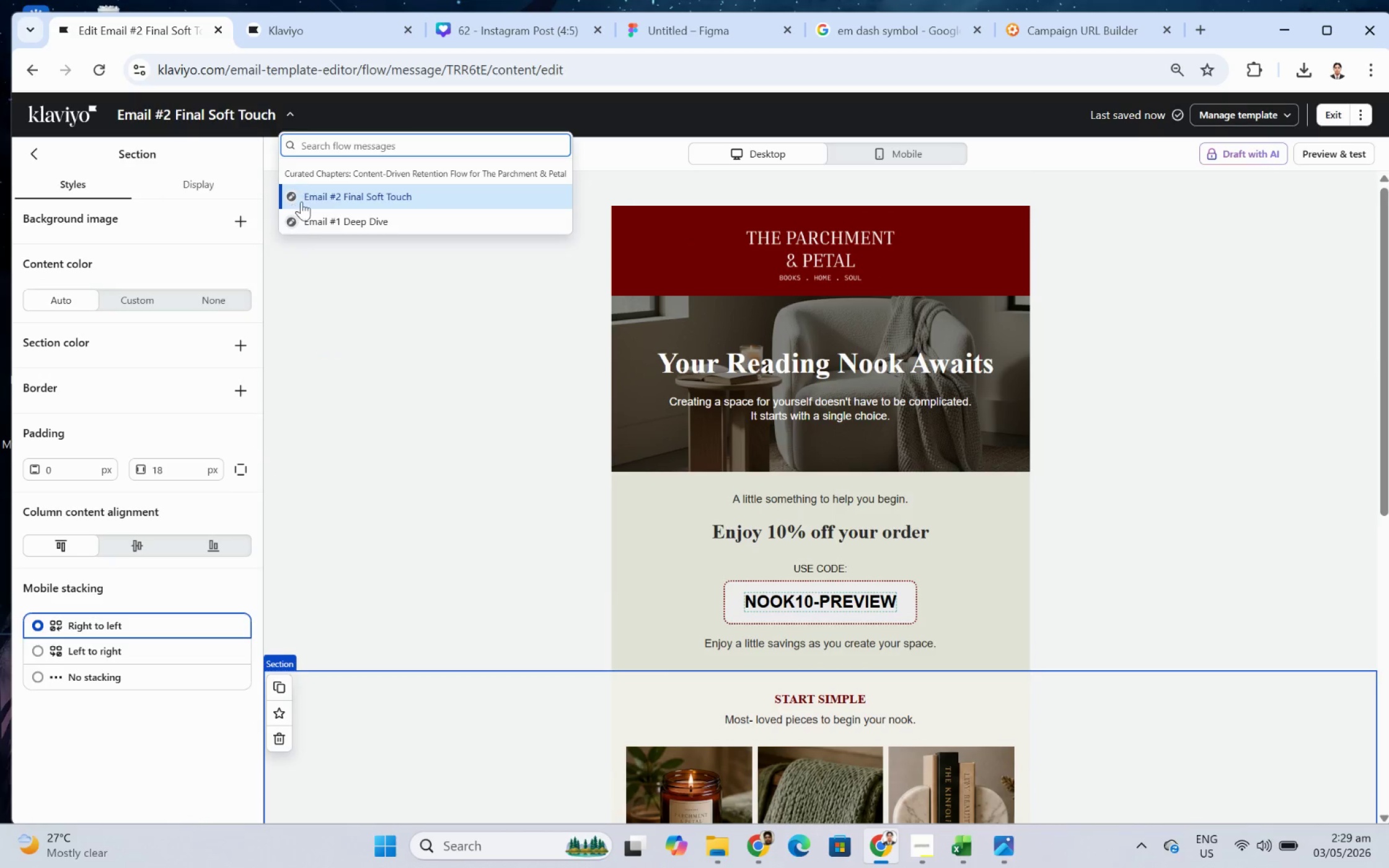 
left_click([312, 219])
 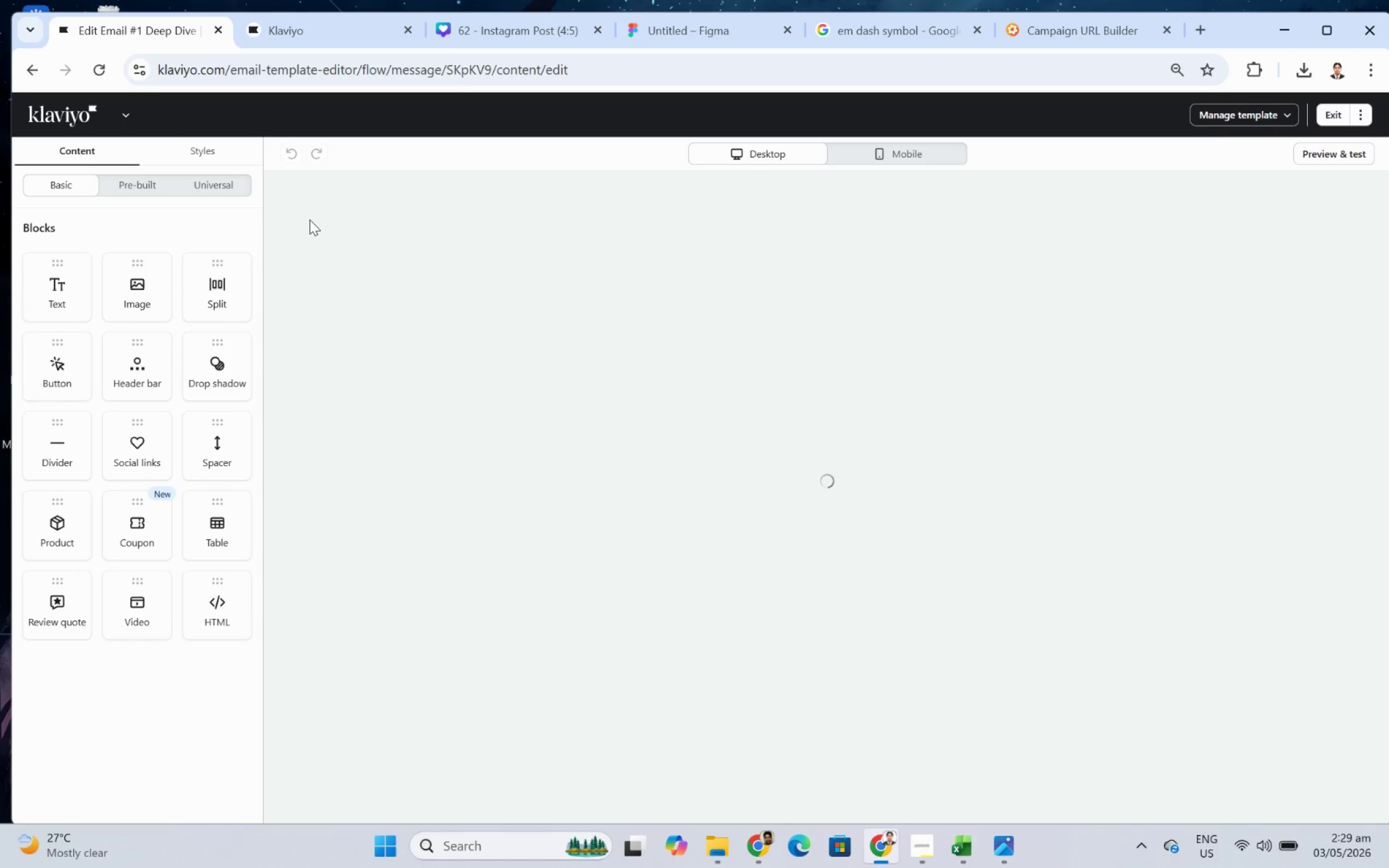 
wait(7.56)
 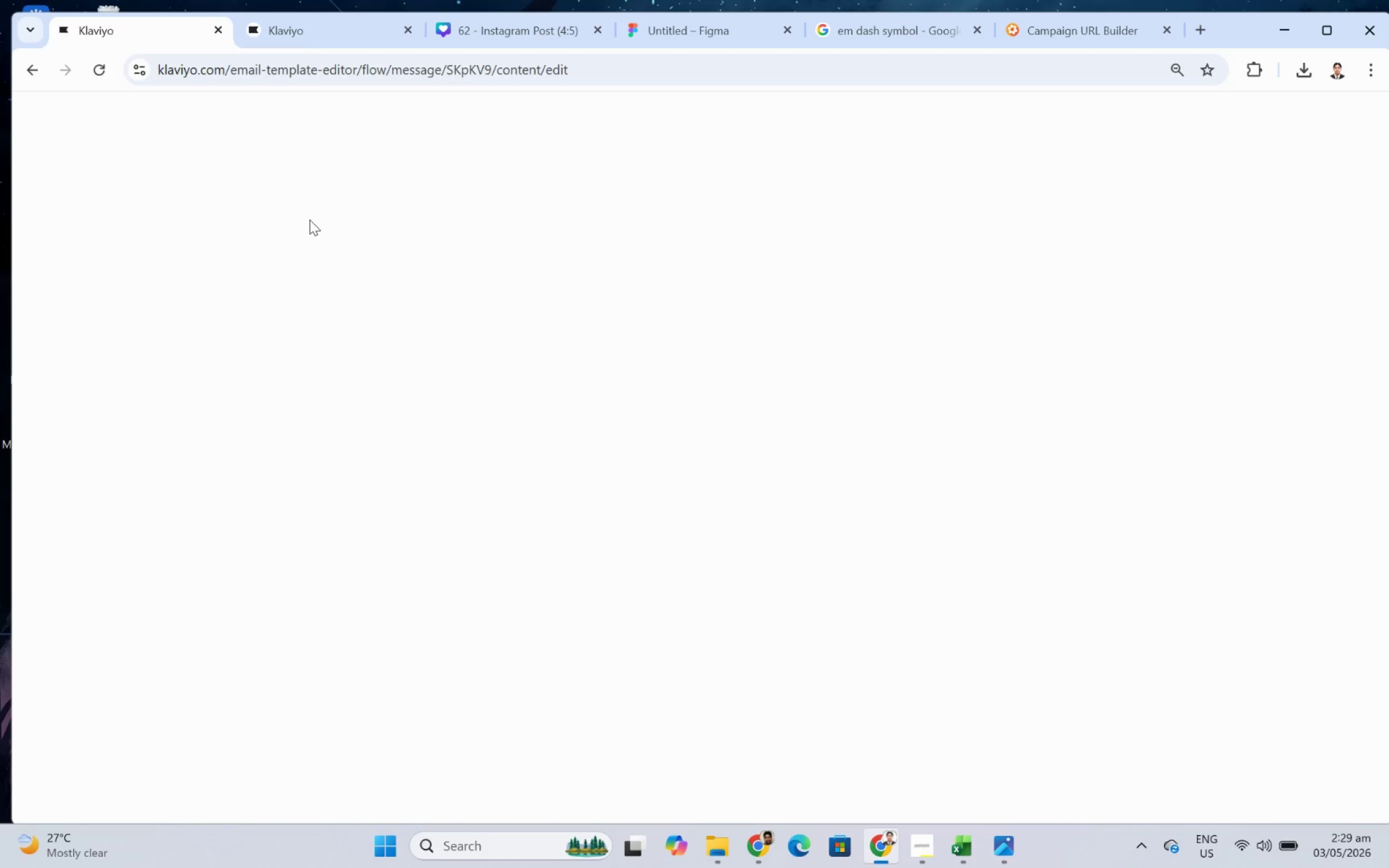 
scroll: coordinate [1146, 450], scroll_direction: down, amount: 7.0
 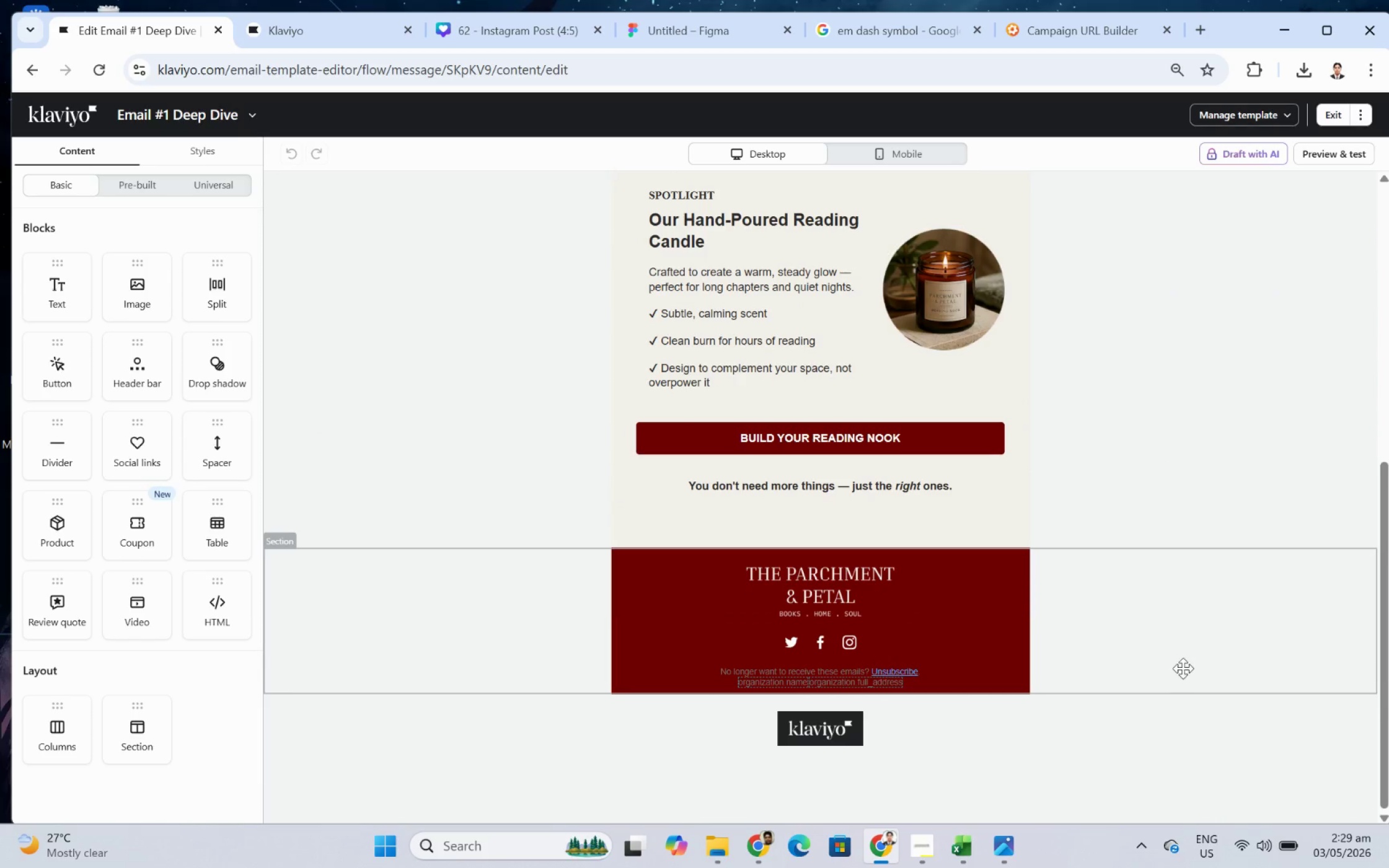 
scroll: coordinate [1187, 657], scroll_direction: up, amount: 3.0
 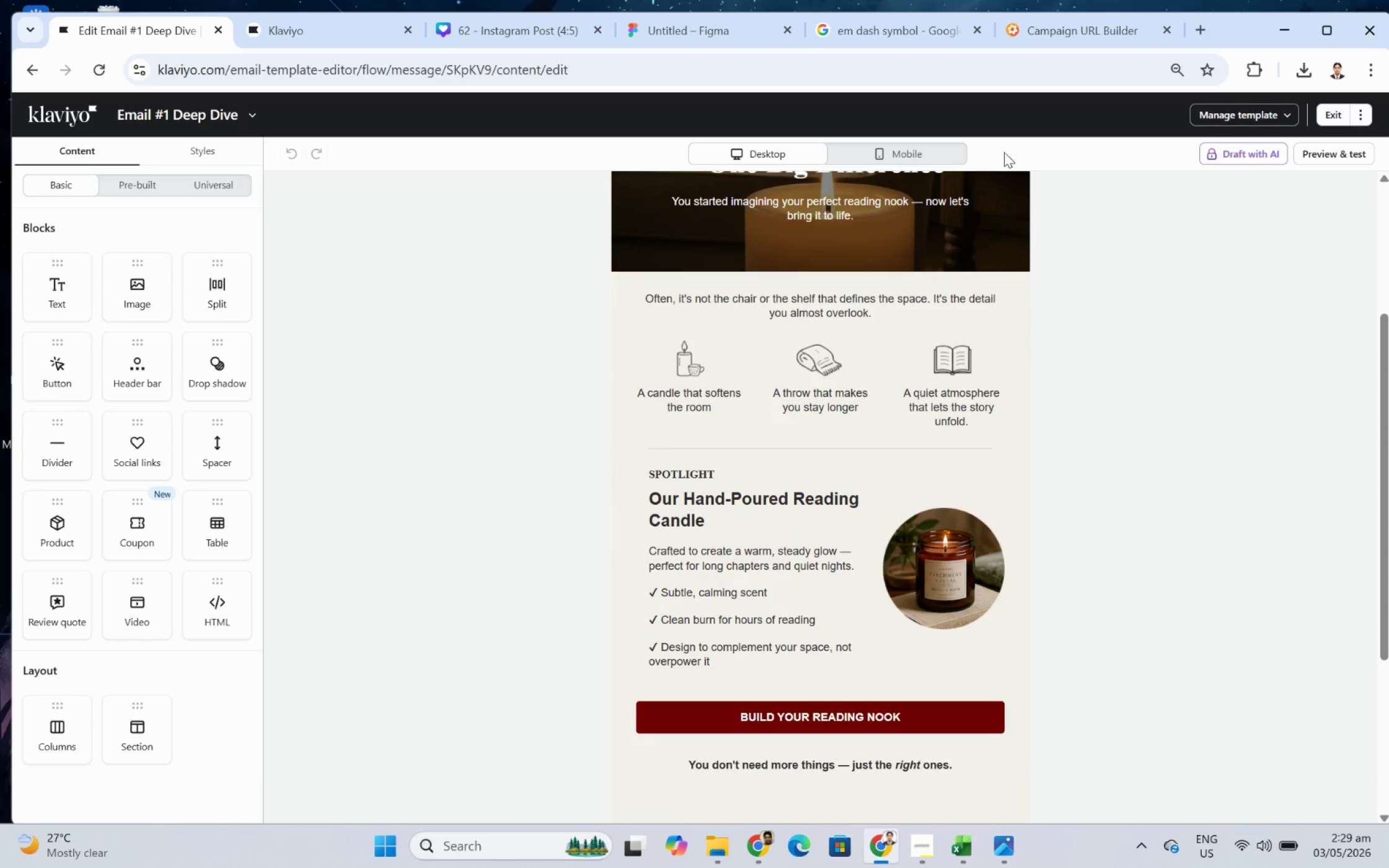 
left_click([944, 143])
 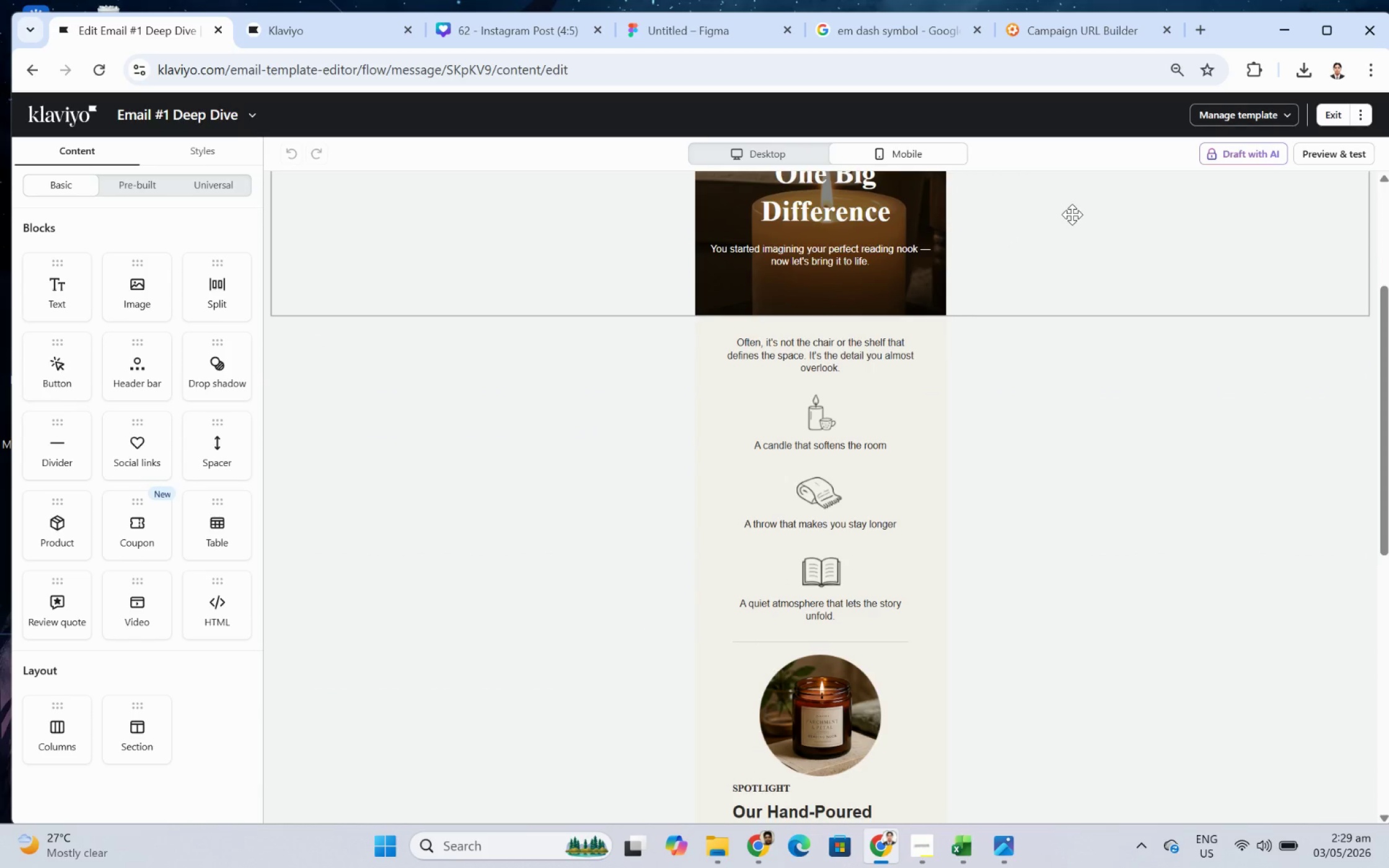 
scroll: coordinate [1072, 214], scroll_direction: down, amount: 4.0
 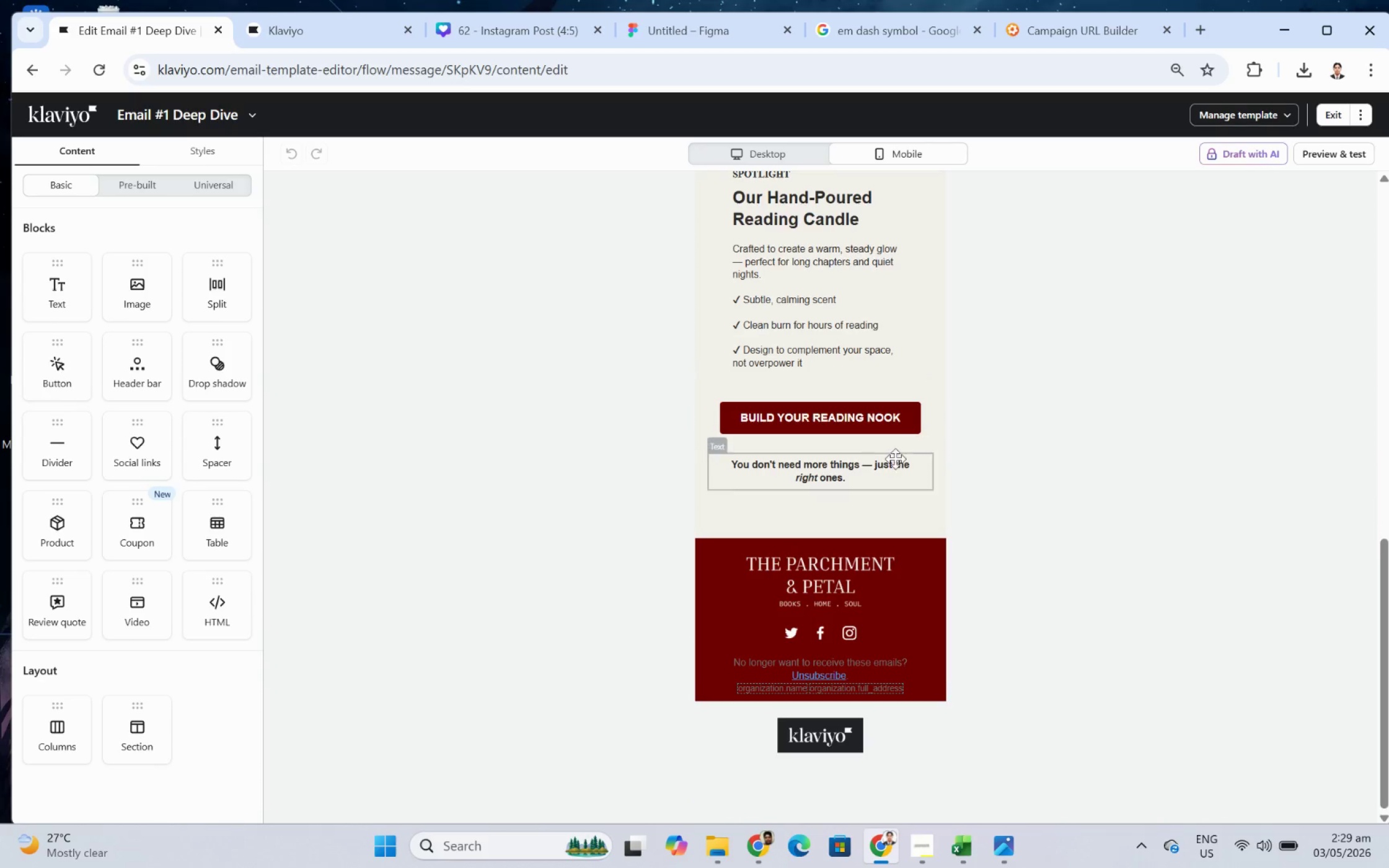 
left_click([874, 267])
 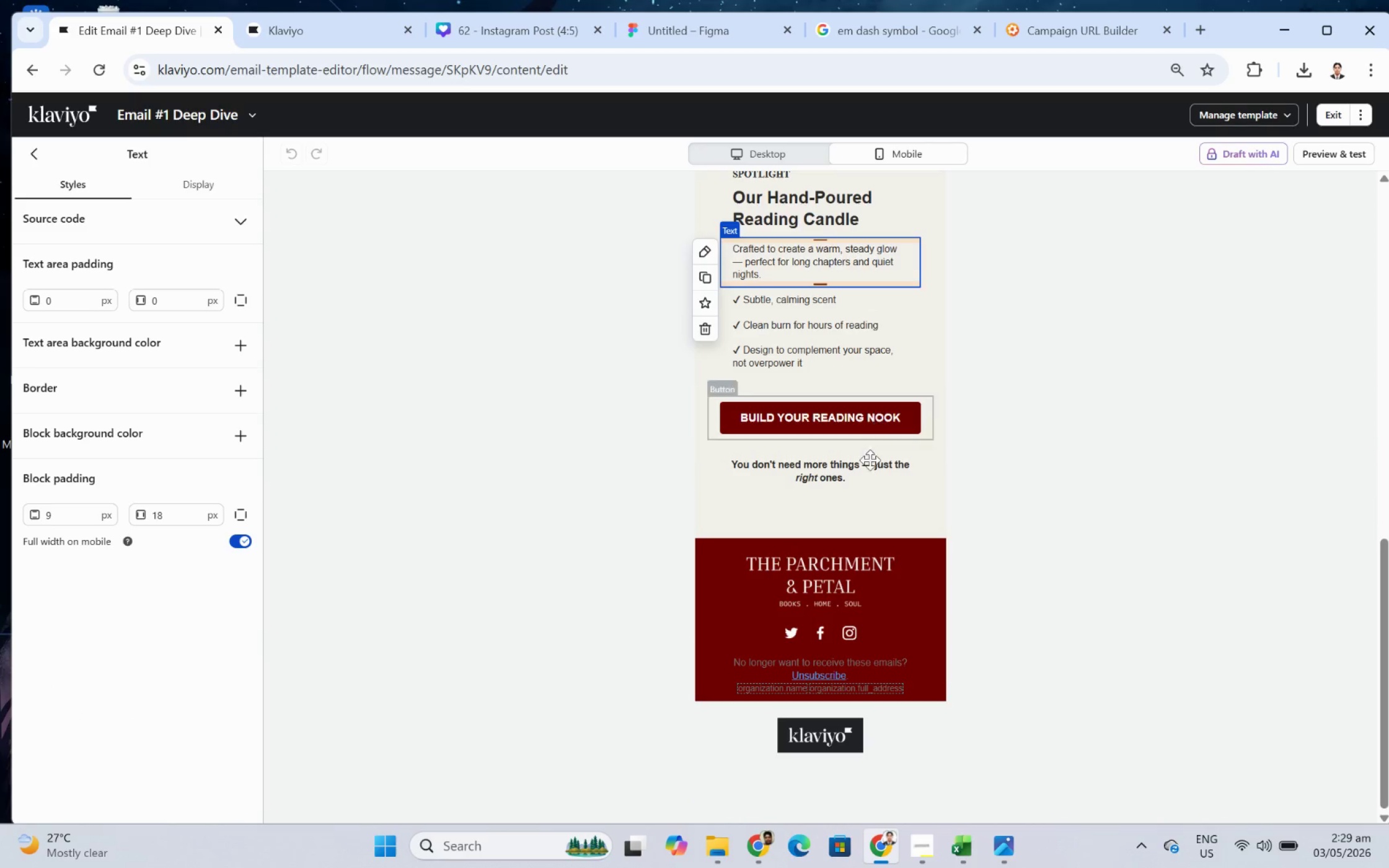 
left_click([870, 476])
 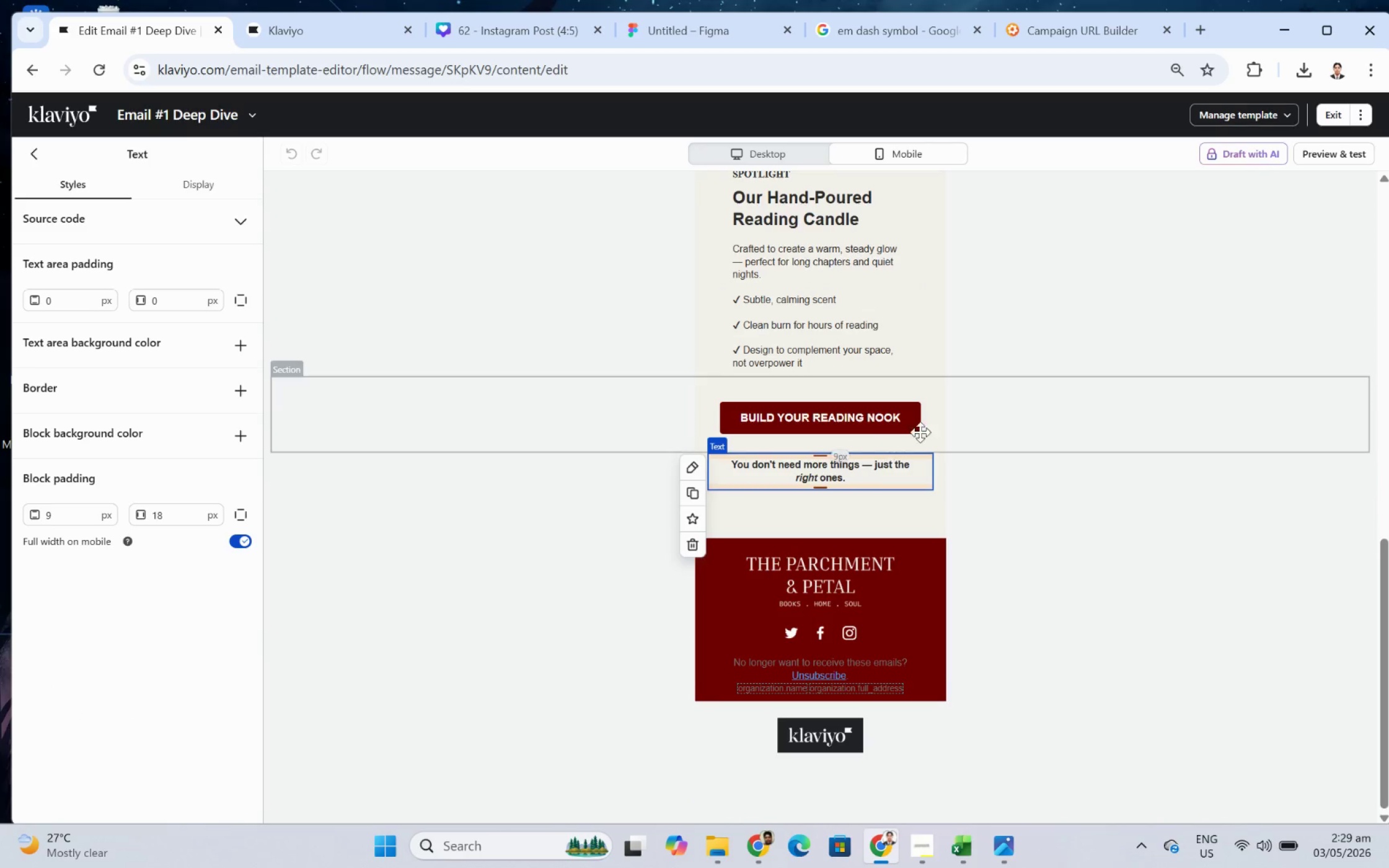 
scroll: coordinate [926, 506], scroll_direction: up, amount: 1.0
 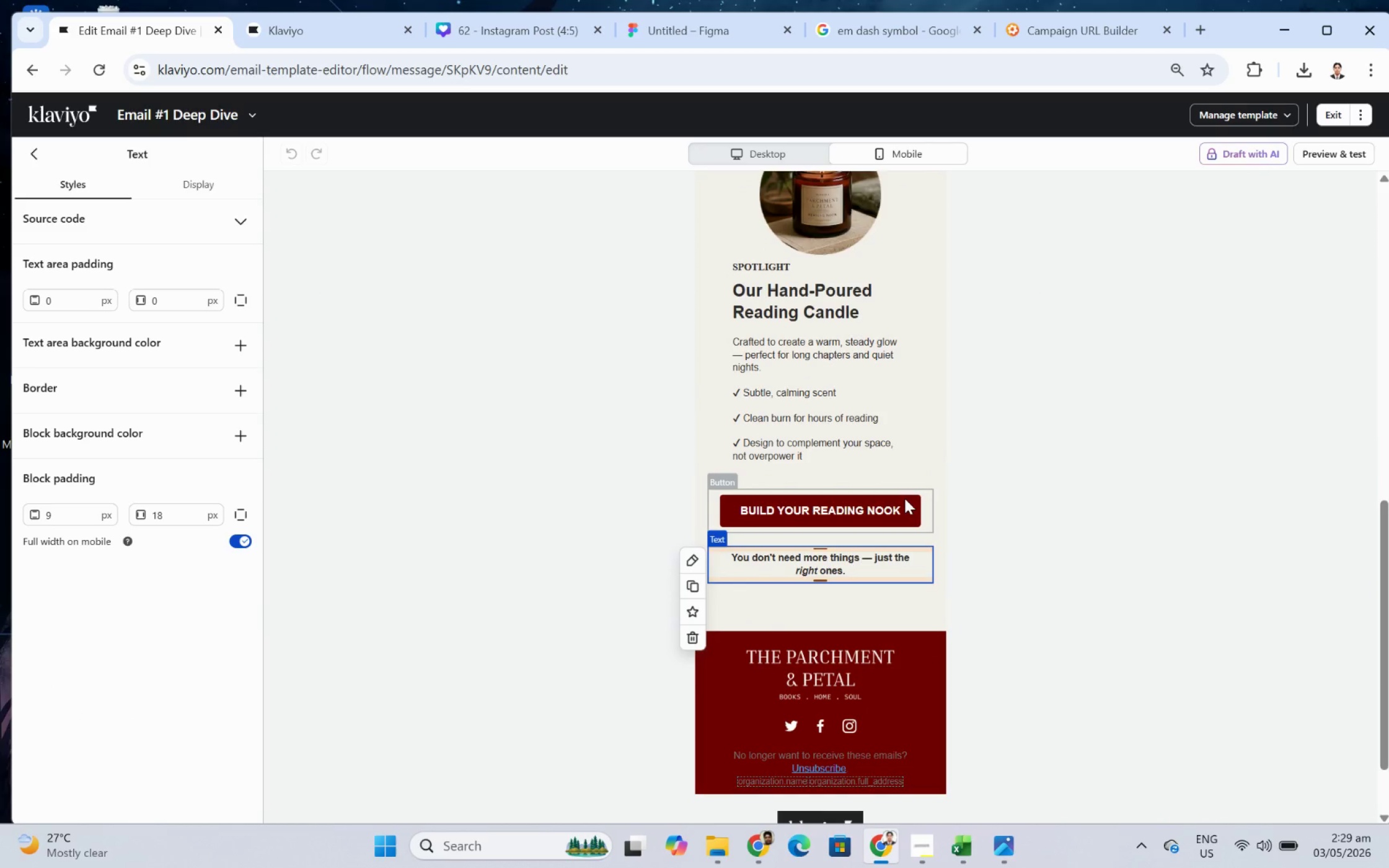 
left_click([904, 498])
 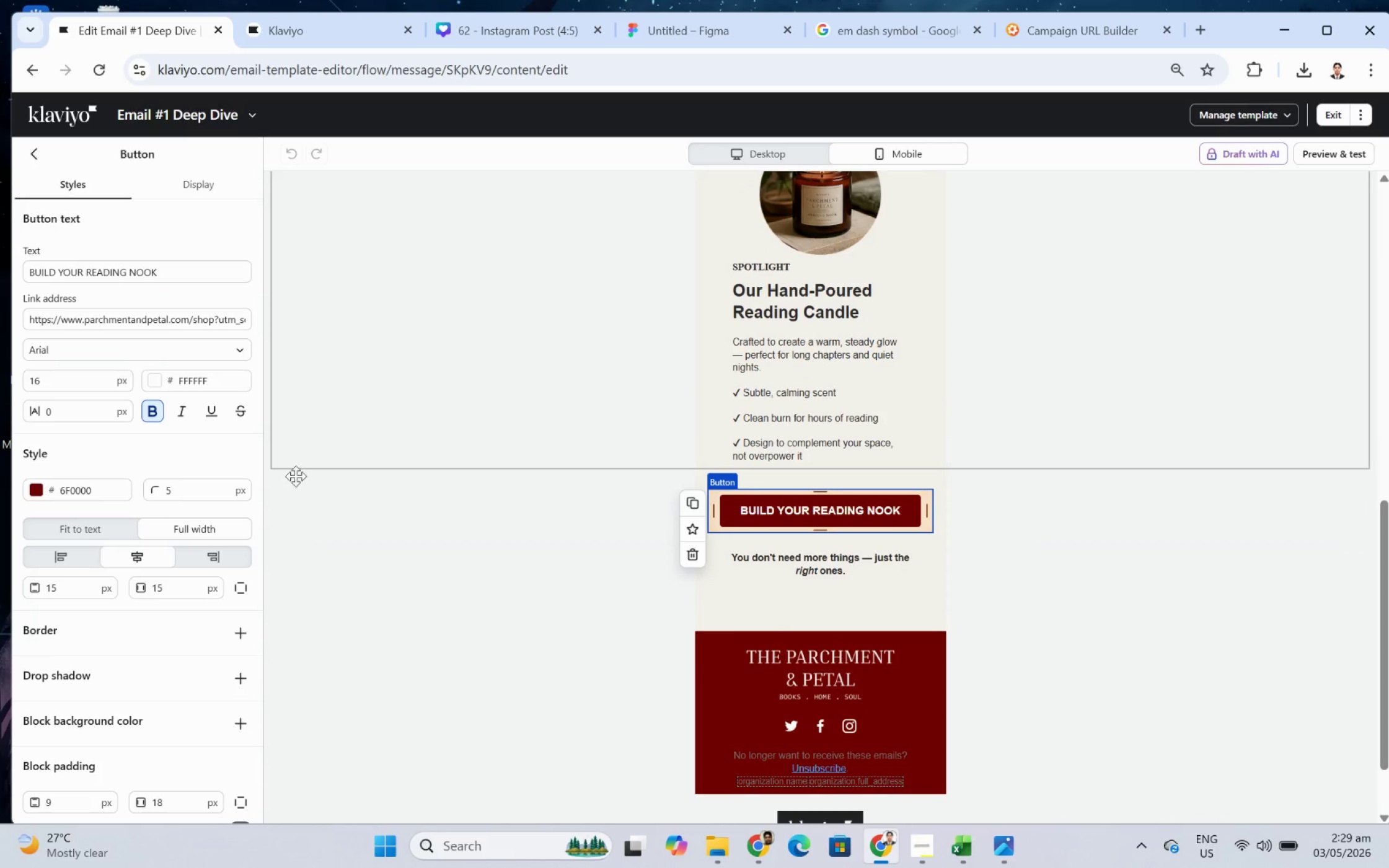 
scroll: coordinate [134, 522], scroll_direction: down, amount: 6.0
 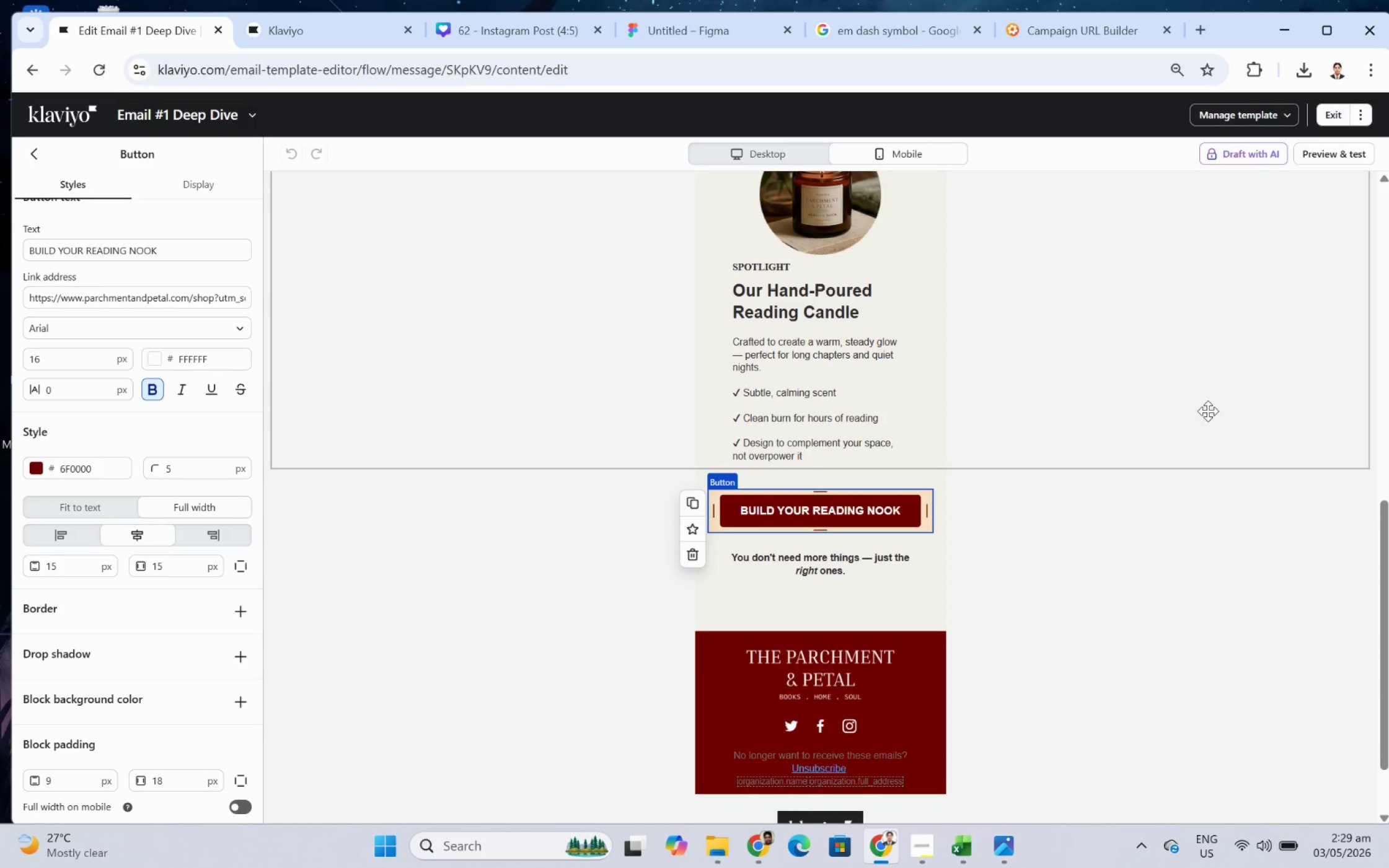 
scroll: coordinate [1207, 411], scroll_direction: up, amount: 3.0
 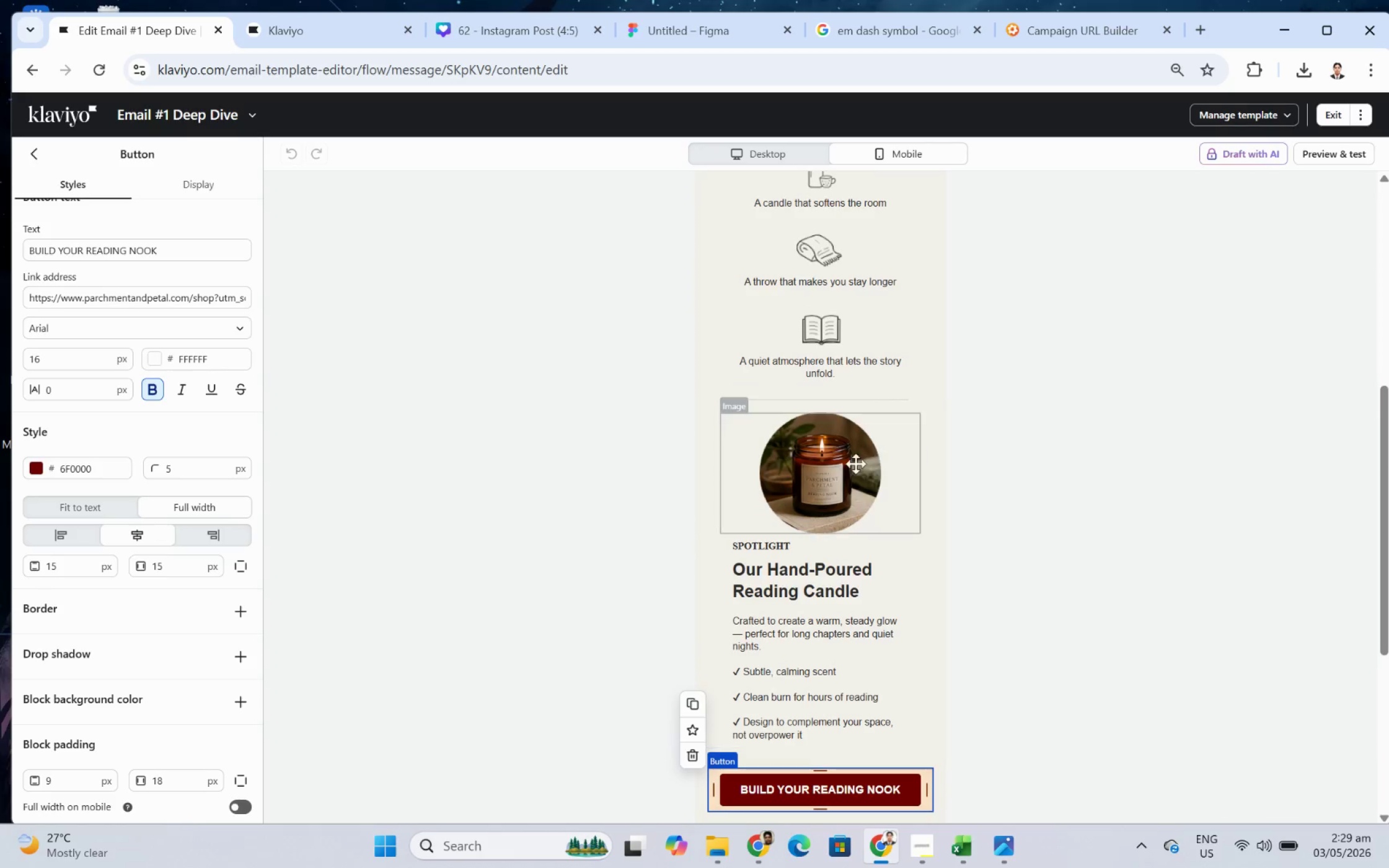 
left_click([834, 468])
 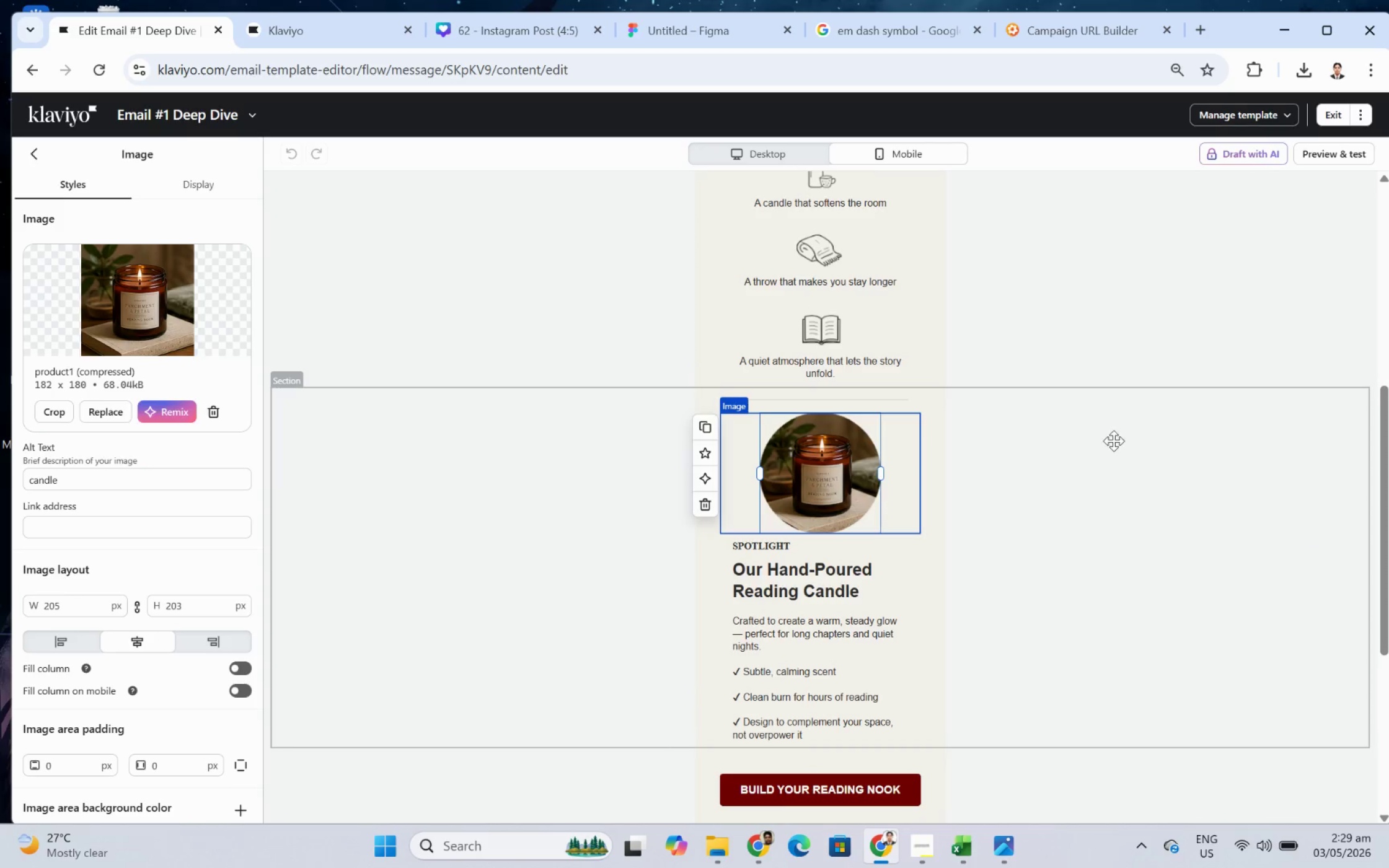 
scroll: coordinate [1111, 440], scroll_direction: up, amount: 4.0
 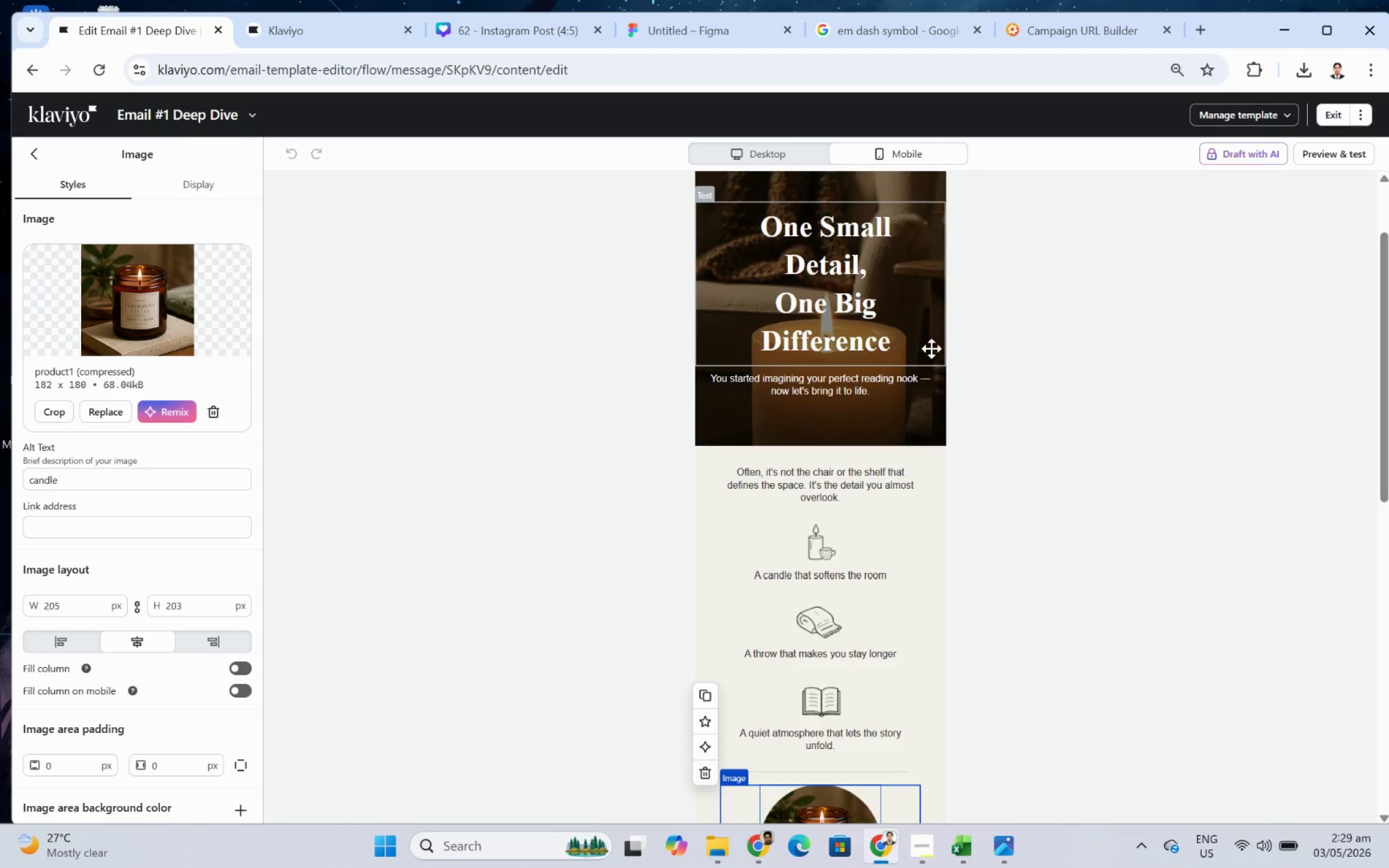 
left_click([1031, 327])
 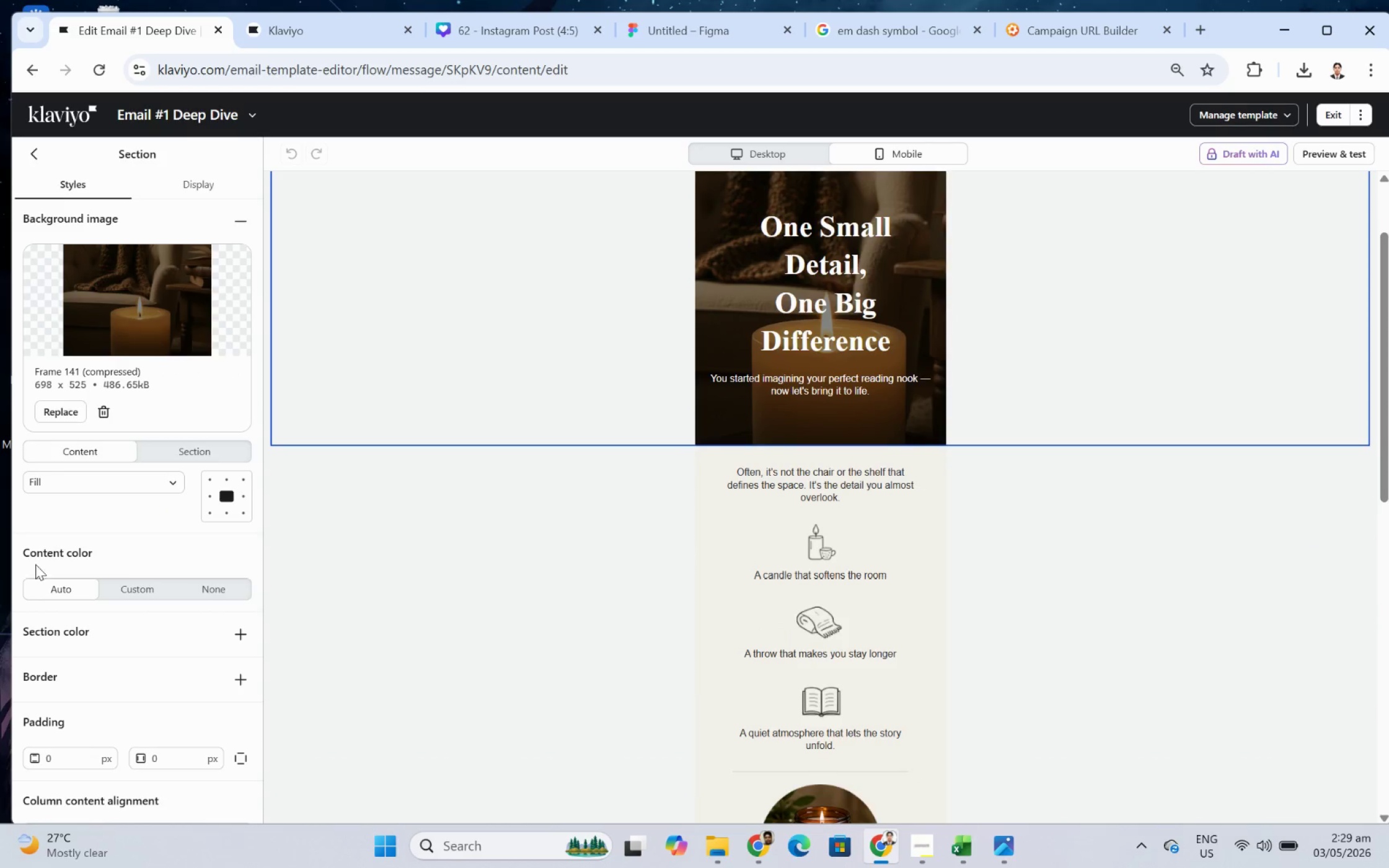 
scroll: coordinate [155, 556], scroll_direction: down, amount: 6.0
 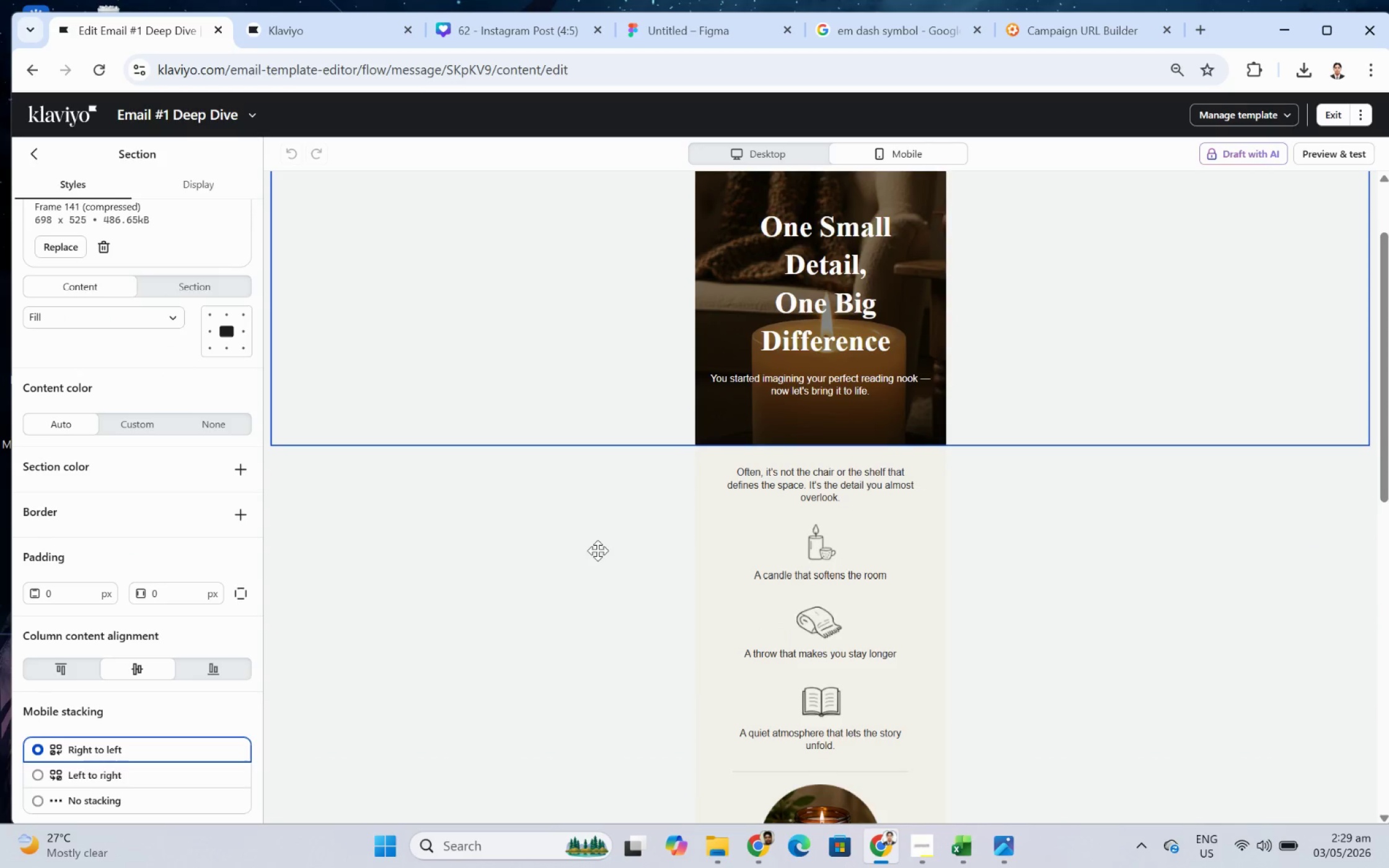 
scroll: coordinate [982, 550], scroll_direction: up, amount: 2.0
 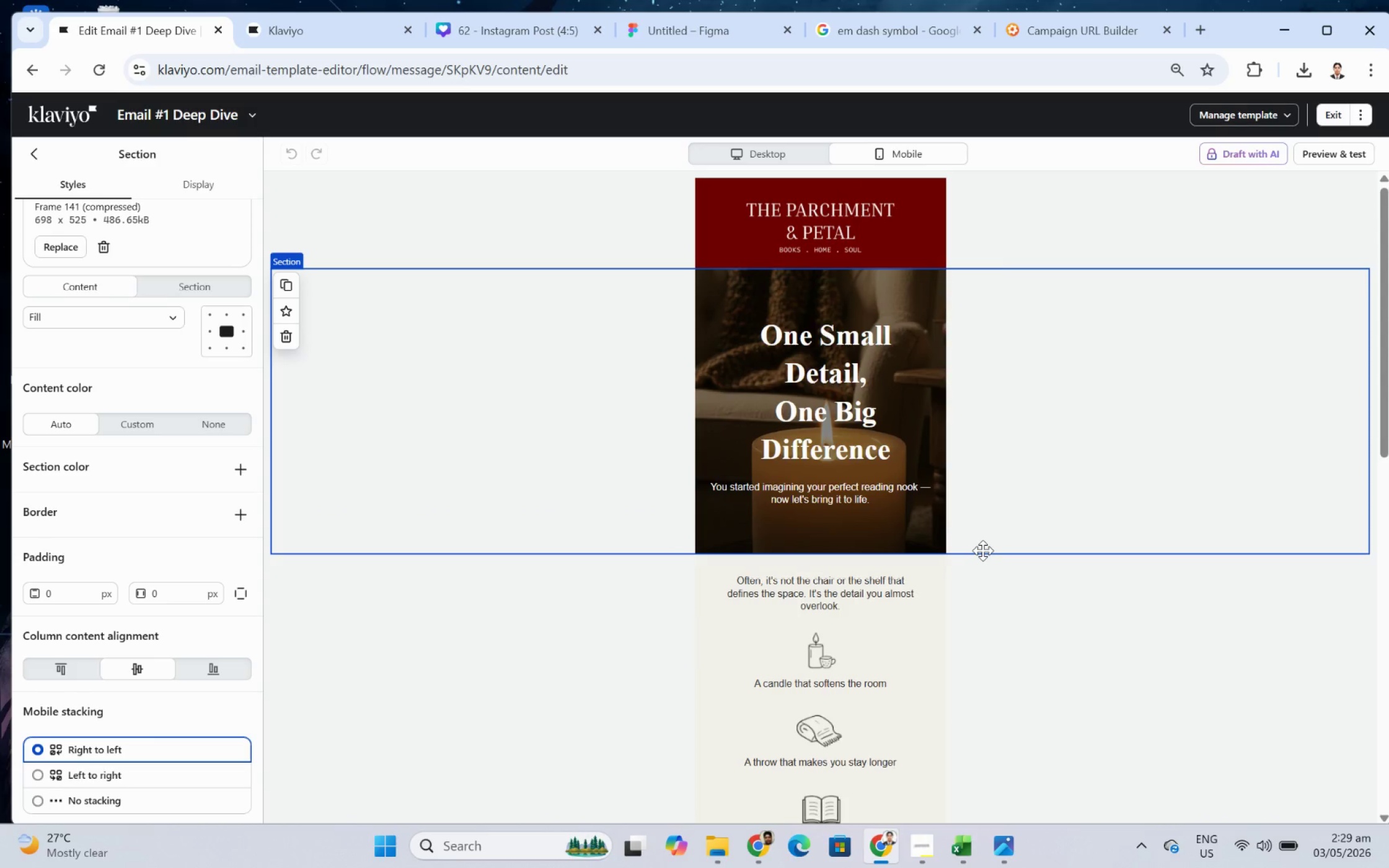 
scroll: coordinate [982, 550], scroll_direction: down, amount: 8.0
 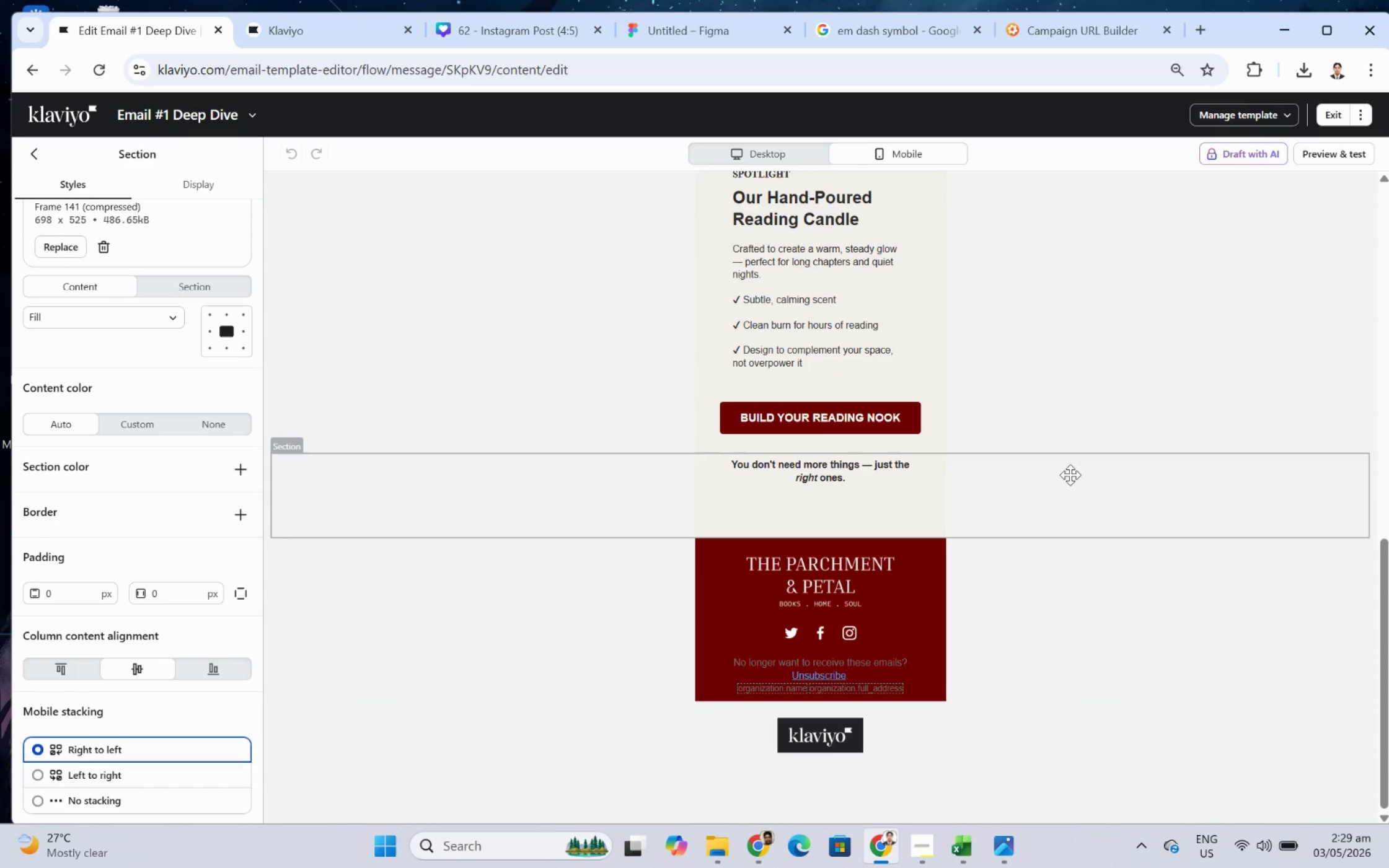 
scroll: coordinate [1070, 474], scroll_direction: up, amount: 3.0
 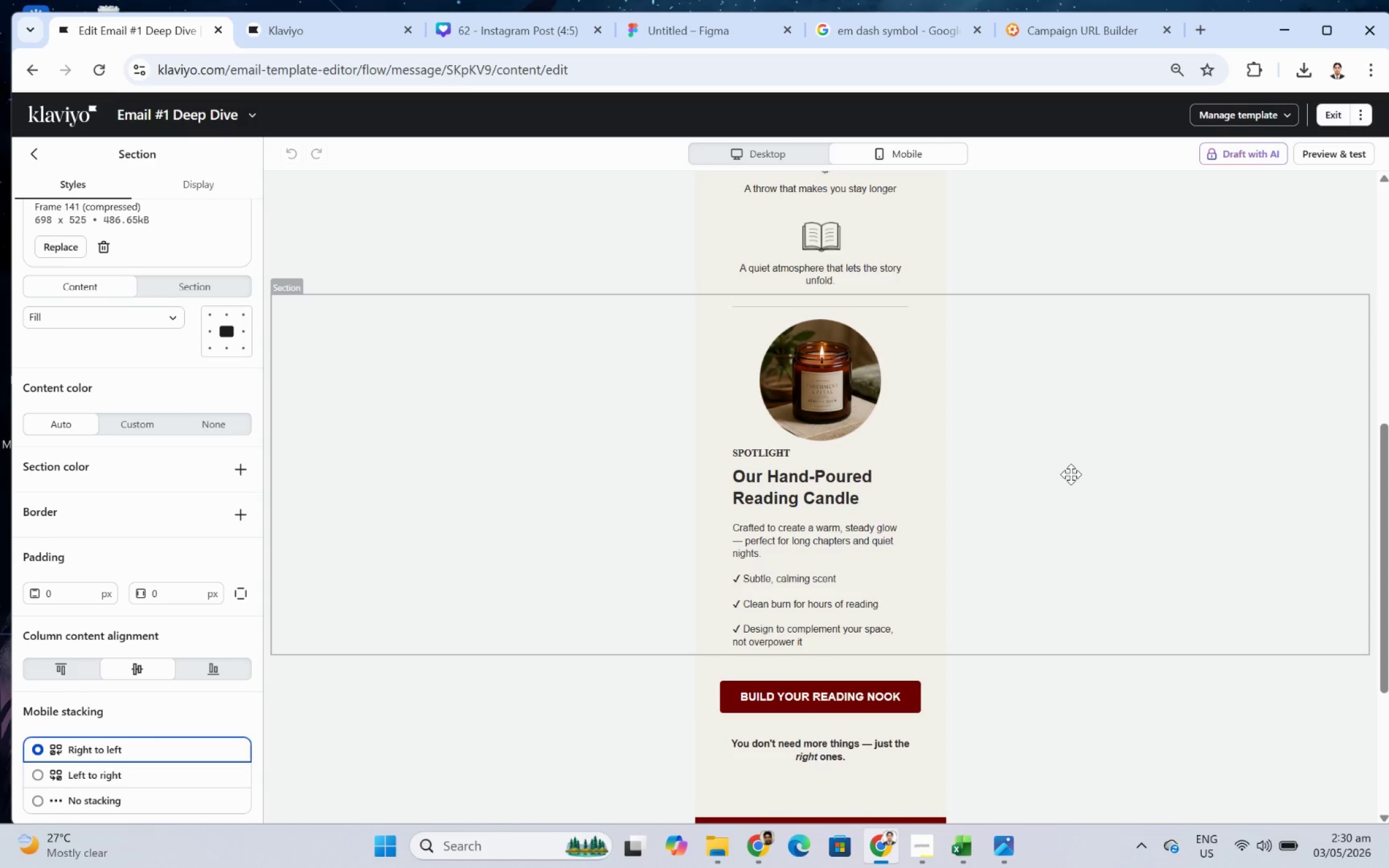 
wait(24.48)
 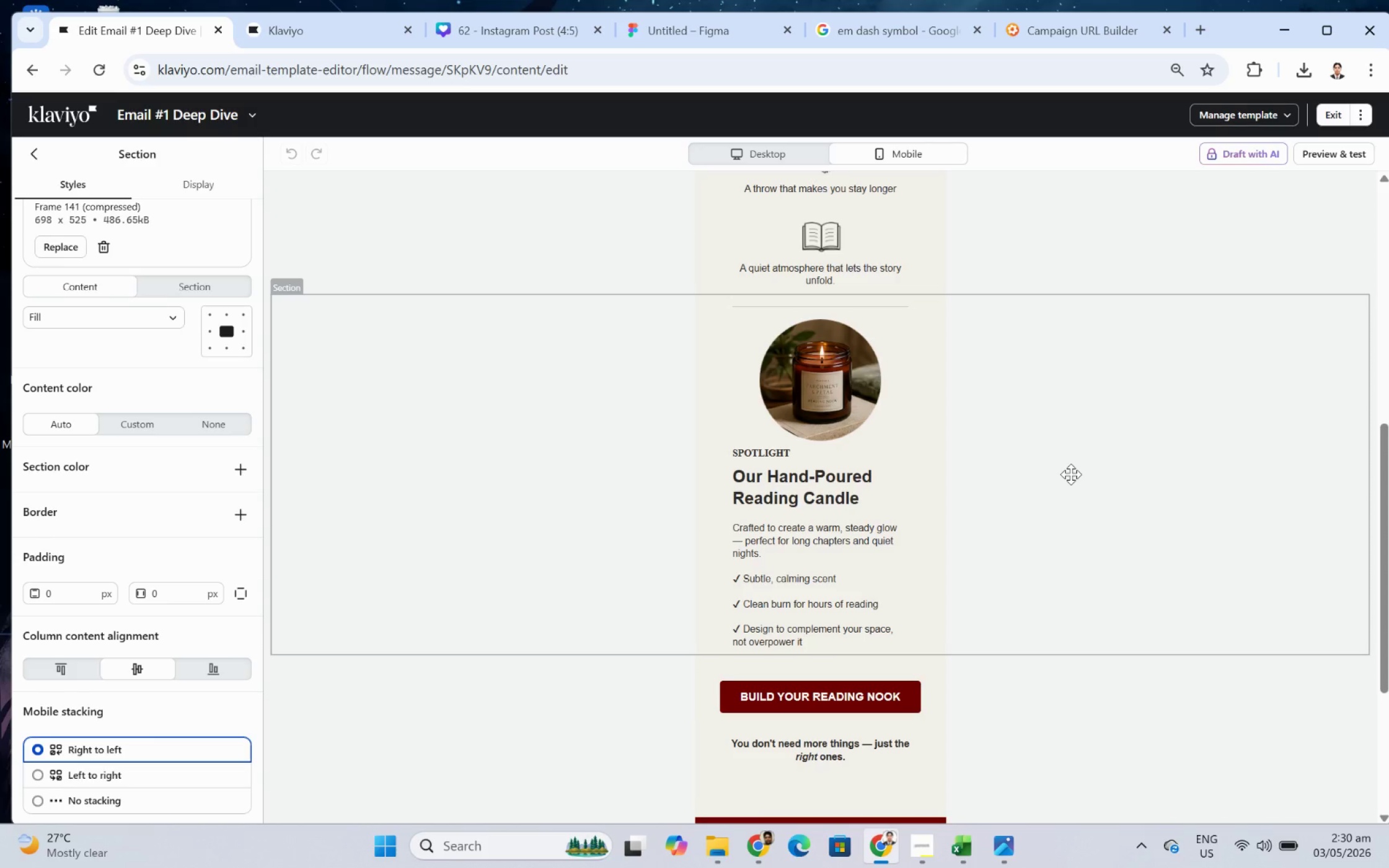 
scroll: coordinate [1135, 471], scroll_direction: up, amount: 2.0
 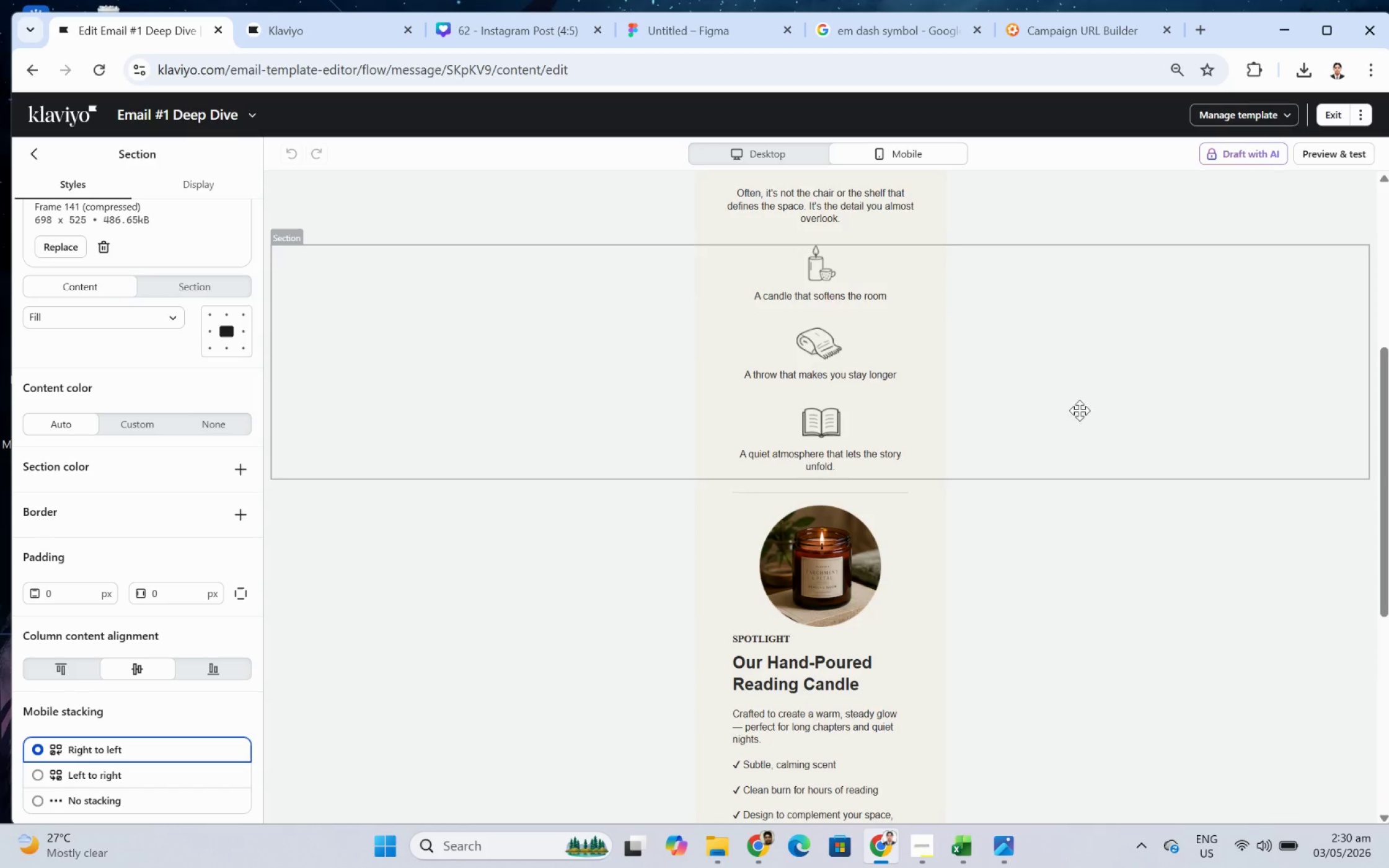 
left_click([1092, 402])
 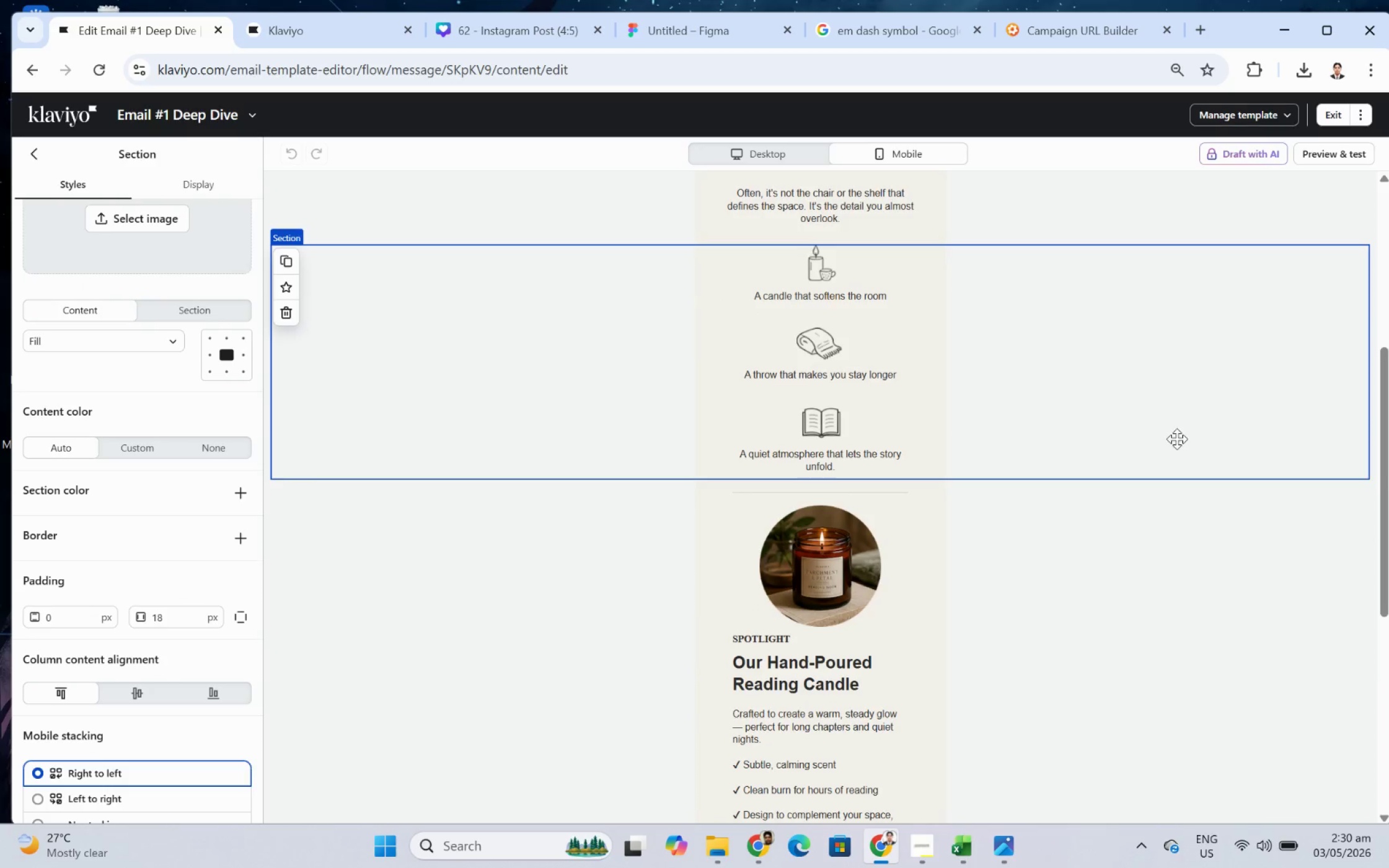 
scroll: coordinate [1176, 439], scroll_direction: none, amount: 0.0
 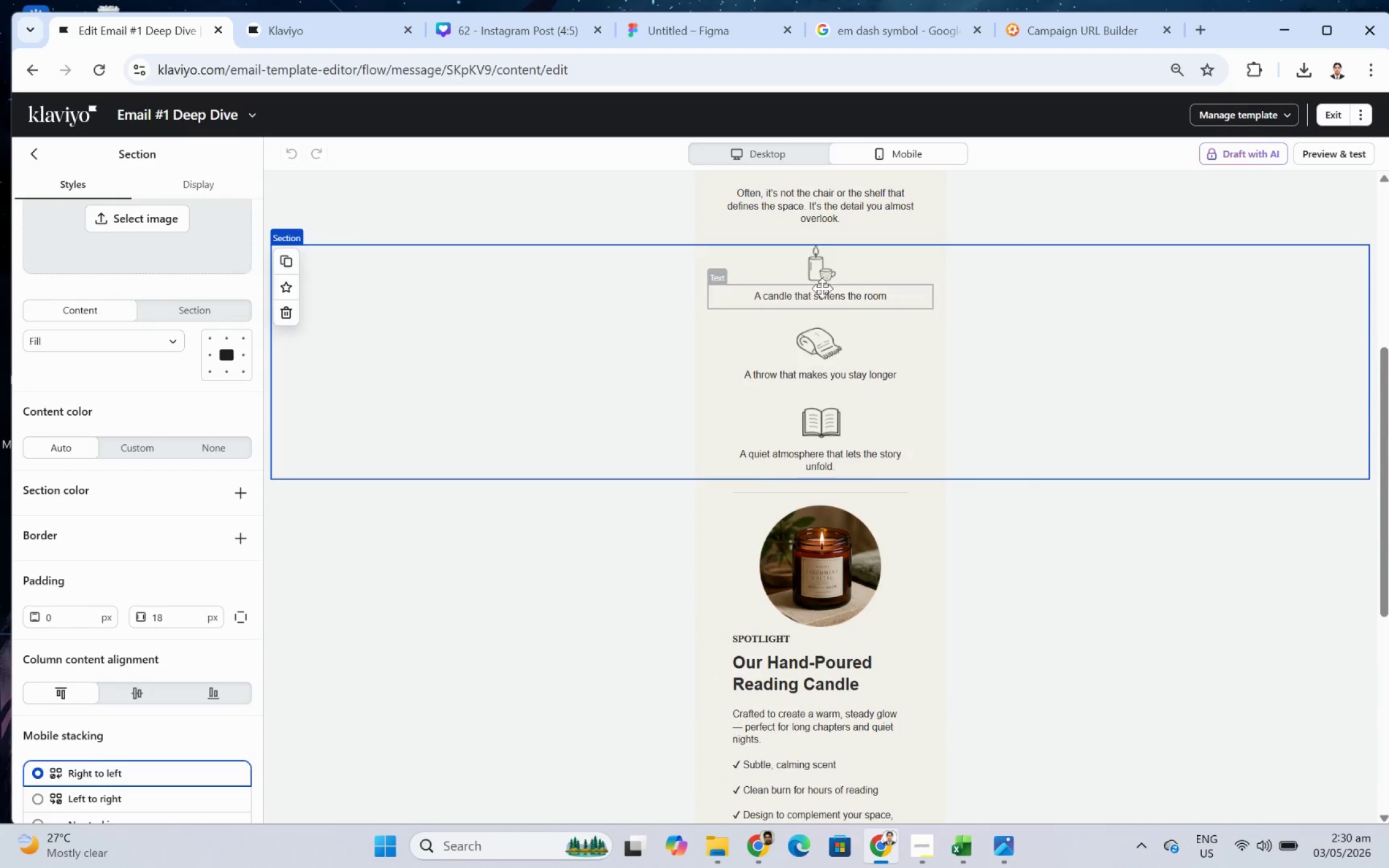 
left_click([822, 276])
 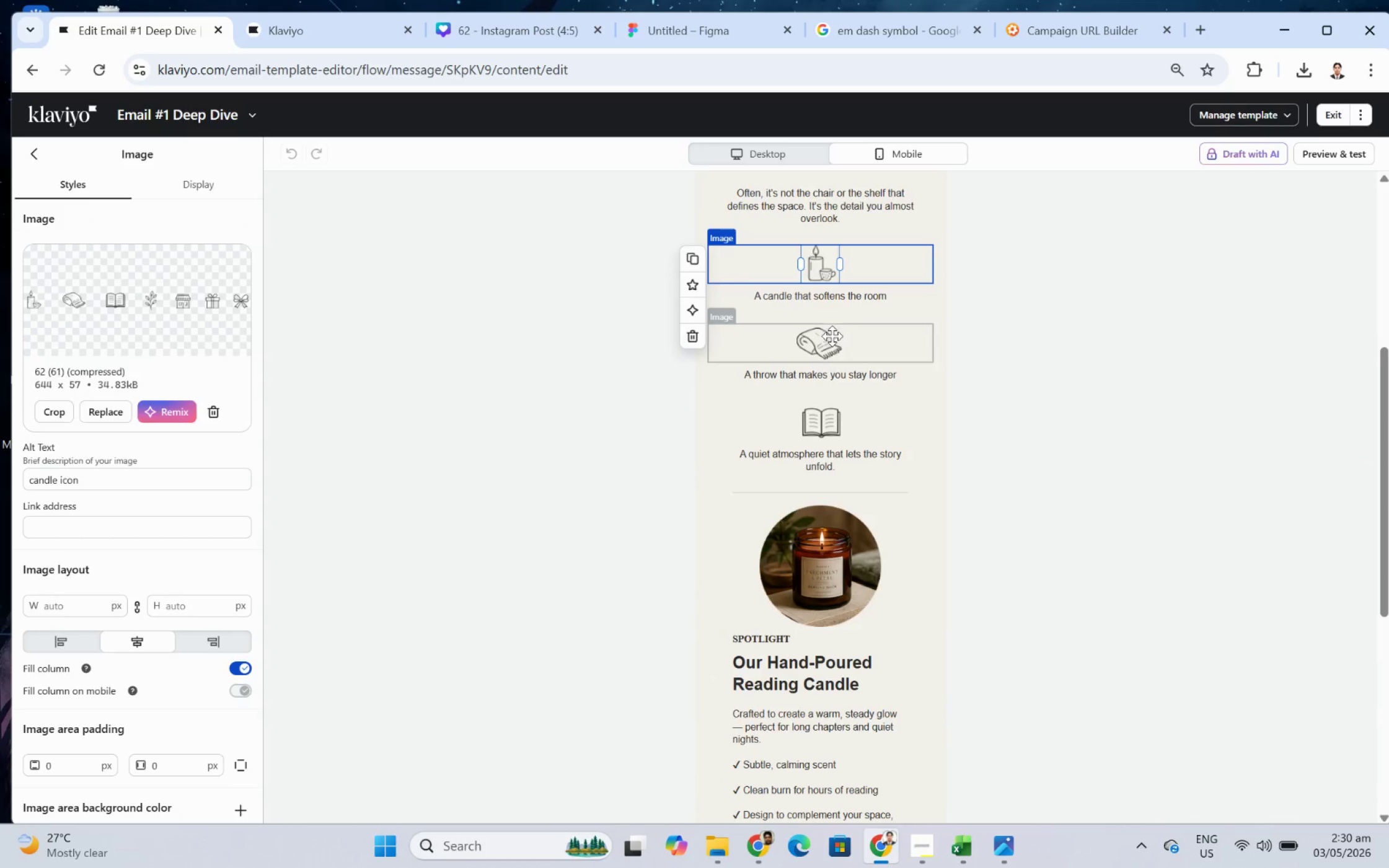 
left_click([832, 344])
 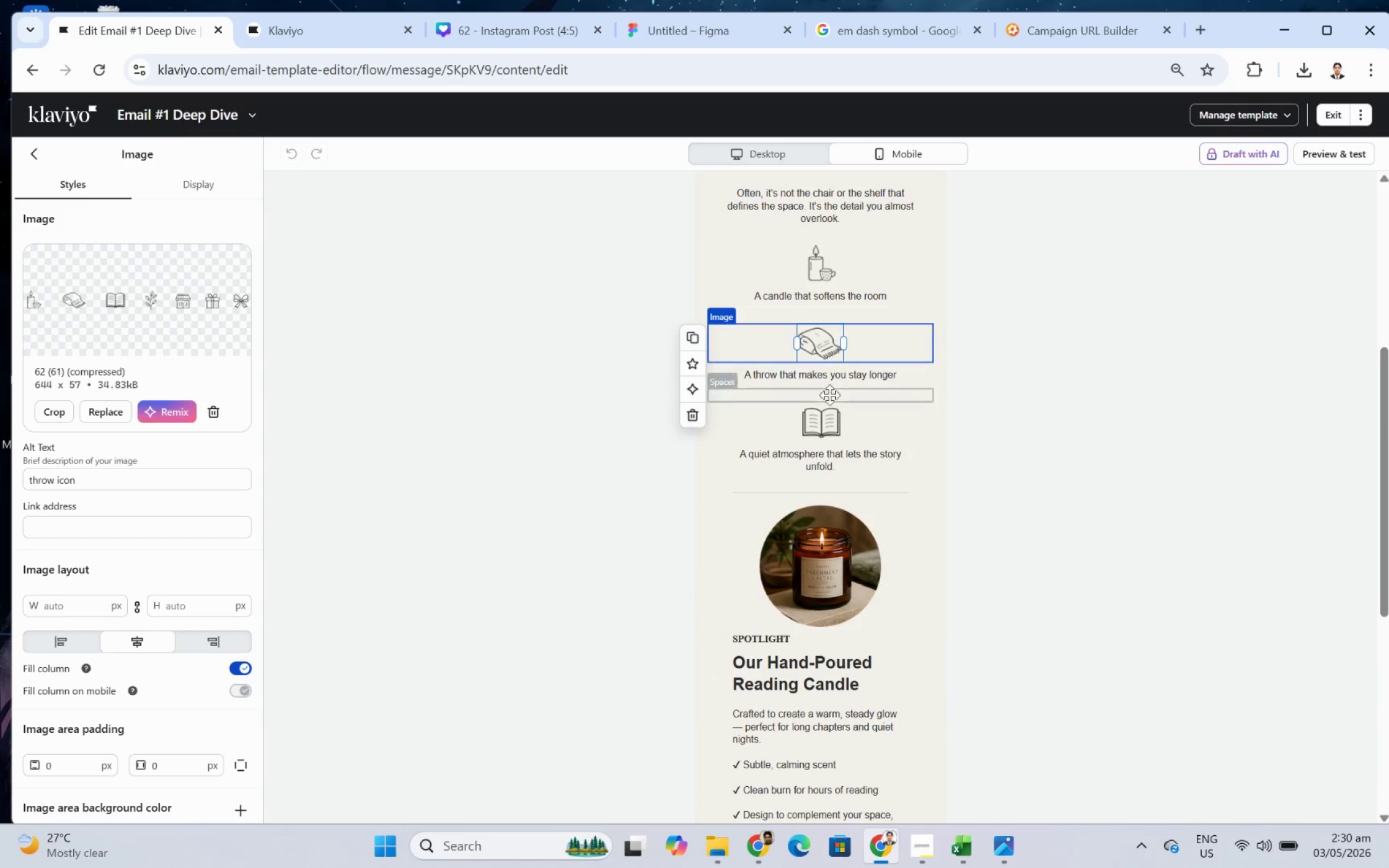 
left_click([827, 414])
 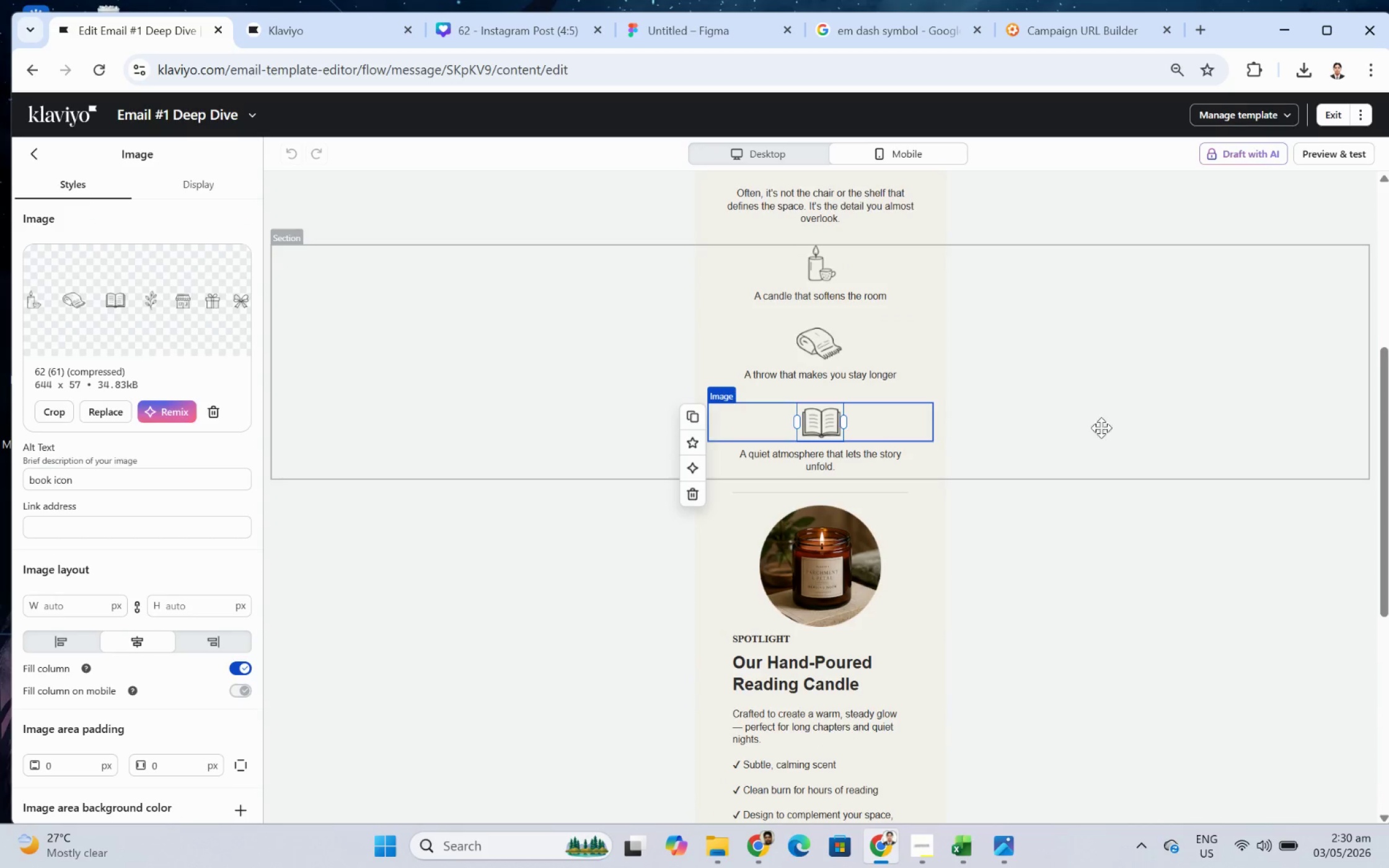 
scroll: coordinate [1124, 445], scroll_direction: down, amount: 2.0
 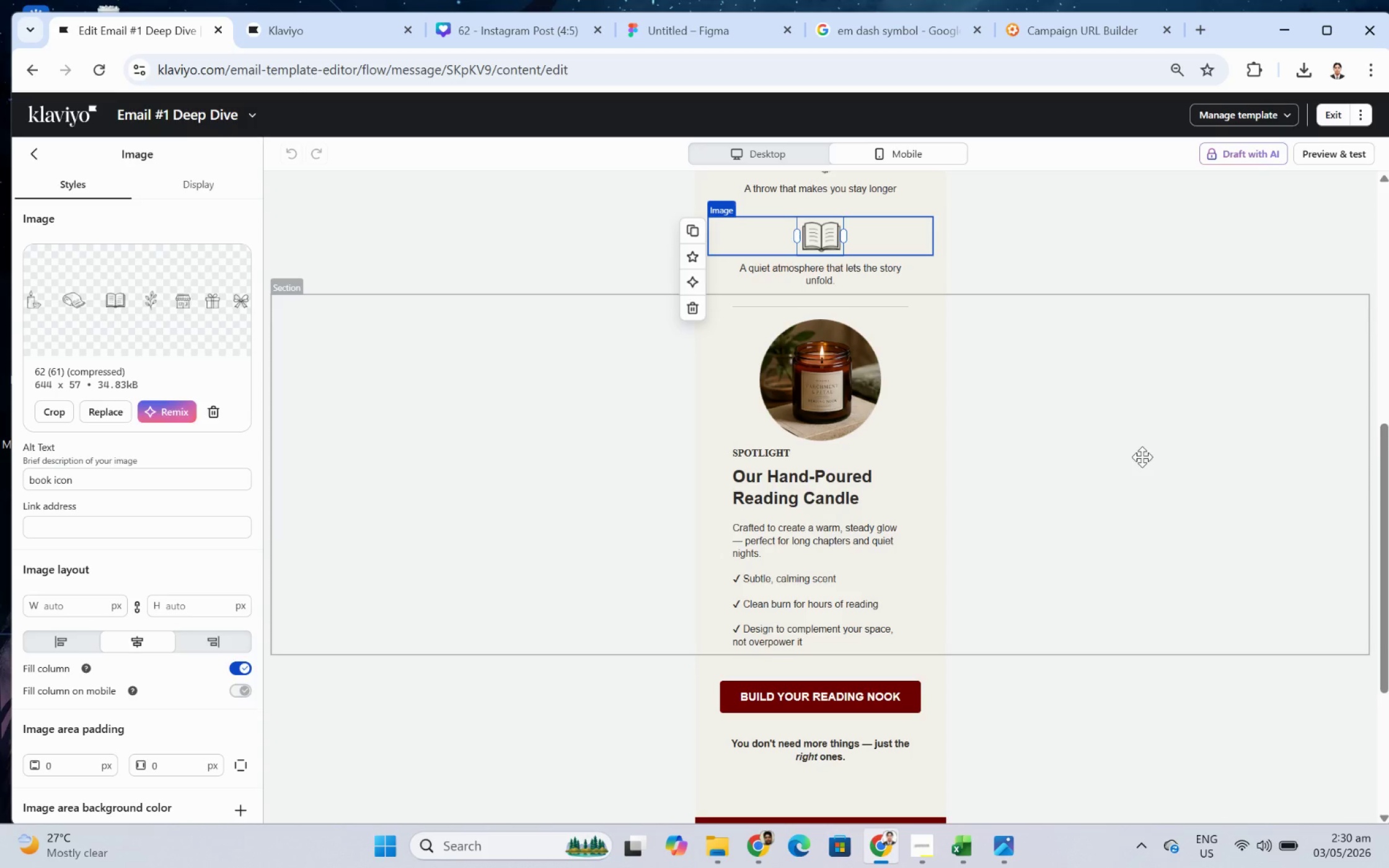 
left_click([1142, 457])
 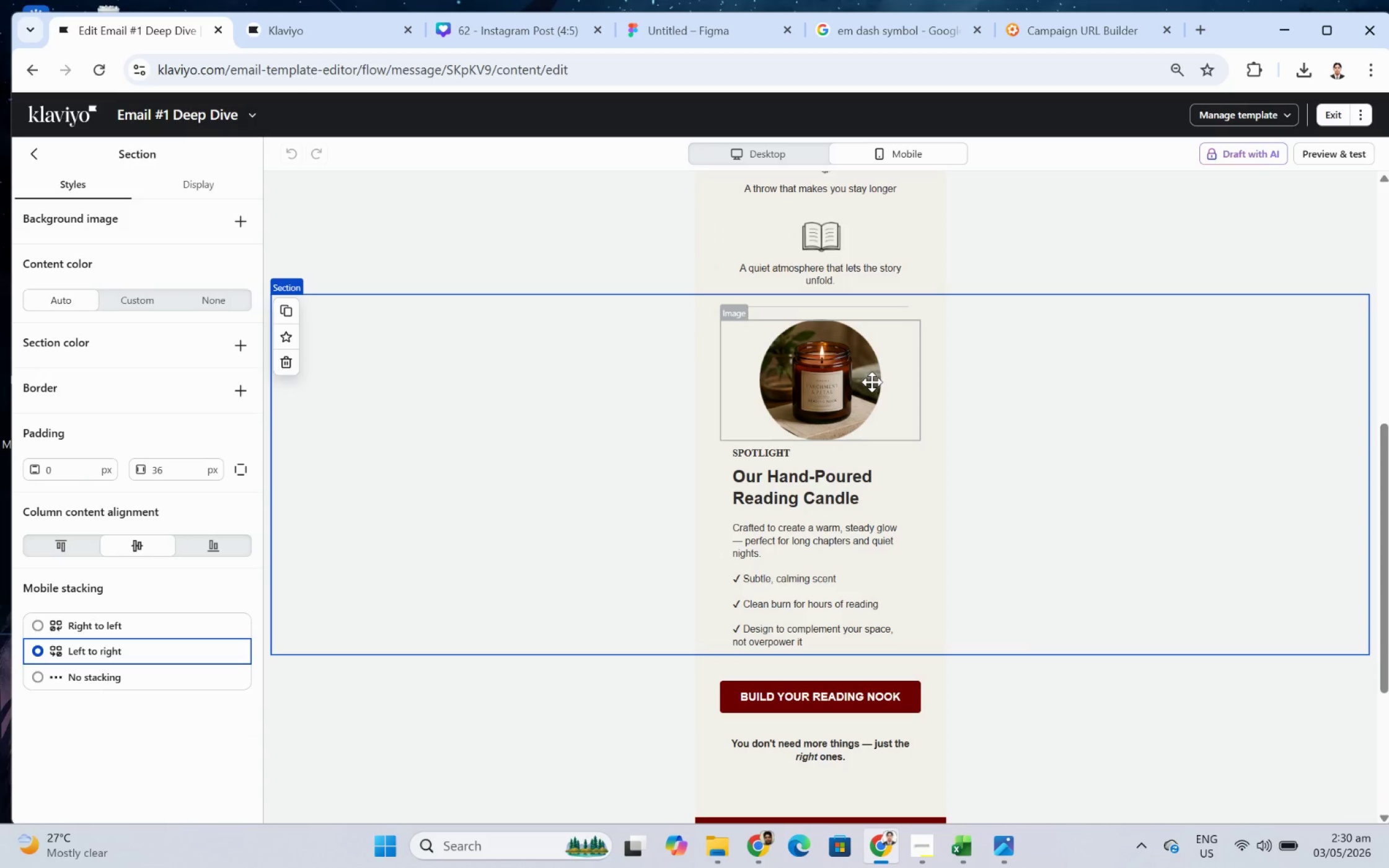 
left_click([868, 381])
 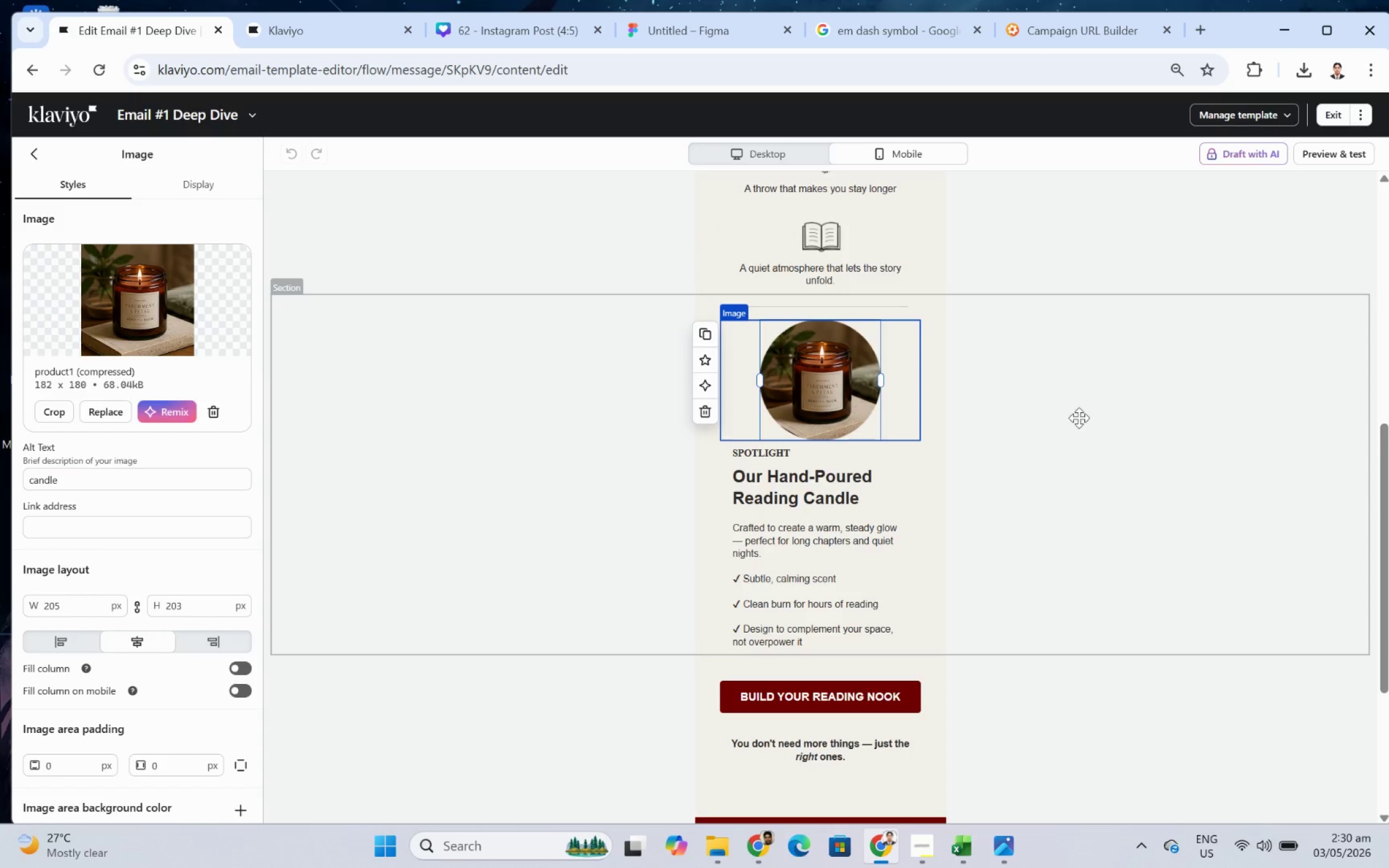 
scroll: coordinate [1085, 270], scroll_direction: up, amount: 6.0
 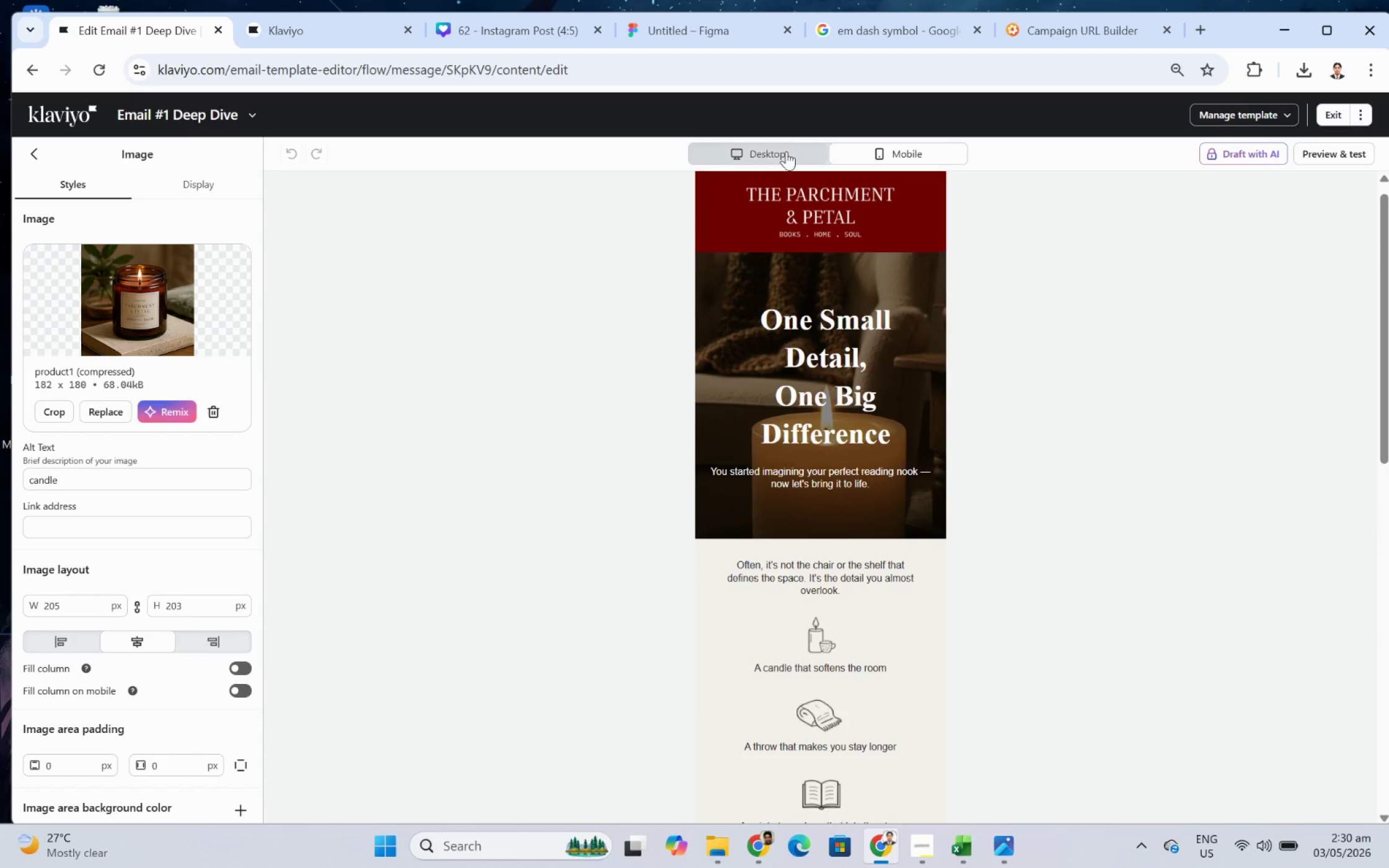 
left_click([785, 150])
 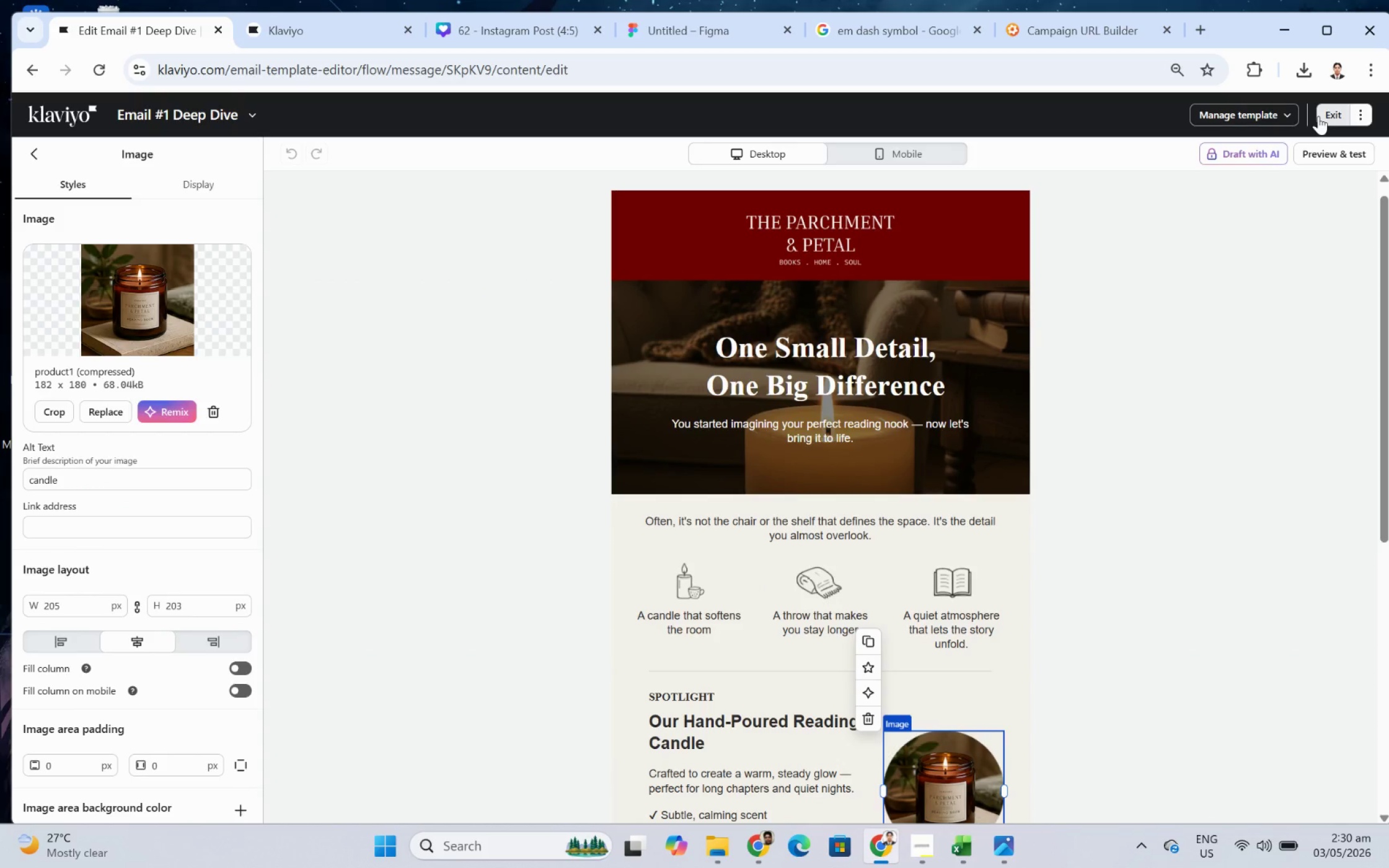 
left_click([1318, 116])
 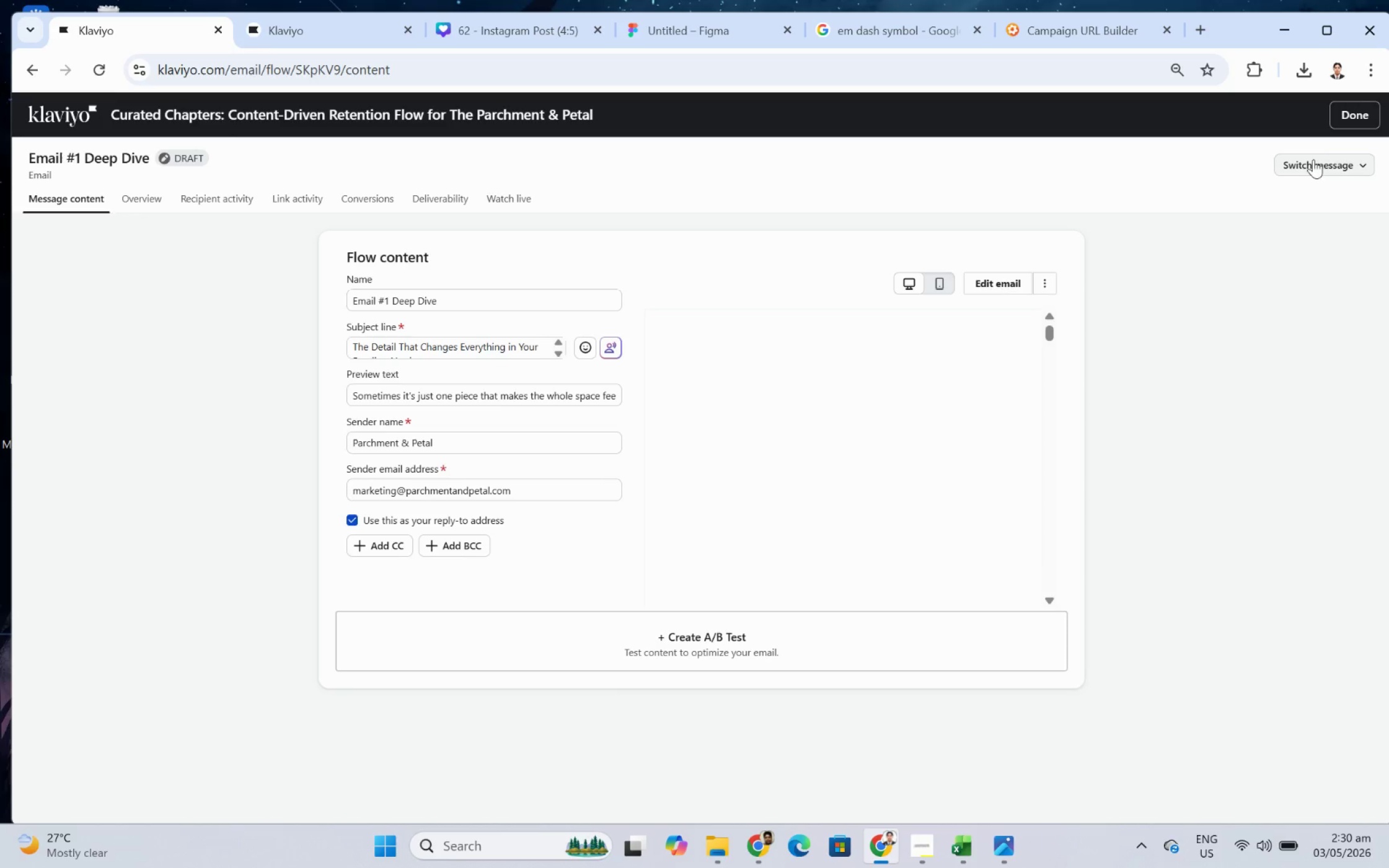 
left_click([1344, 117])